 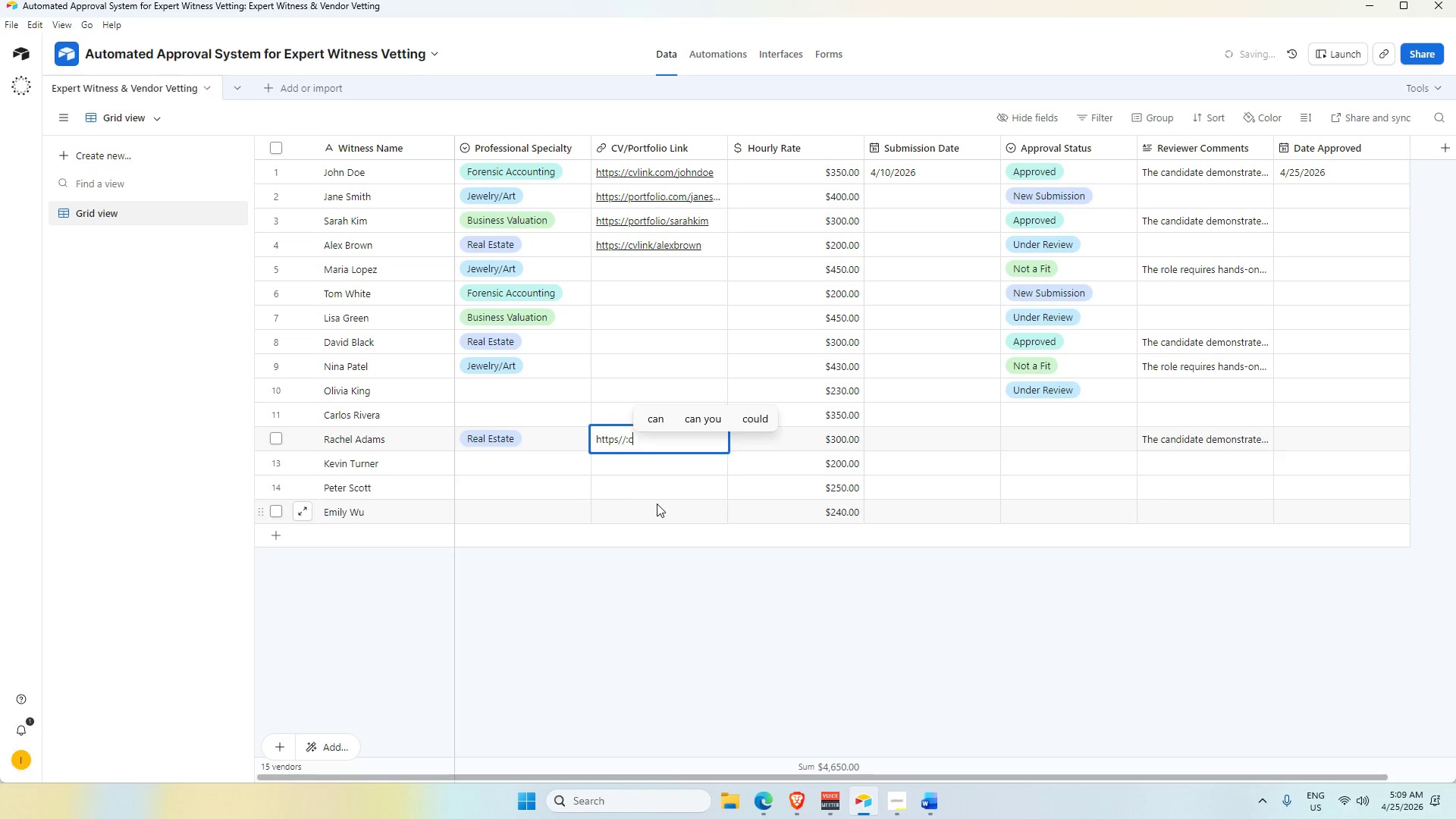 
type(vlink)
 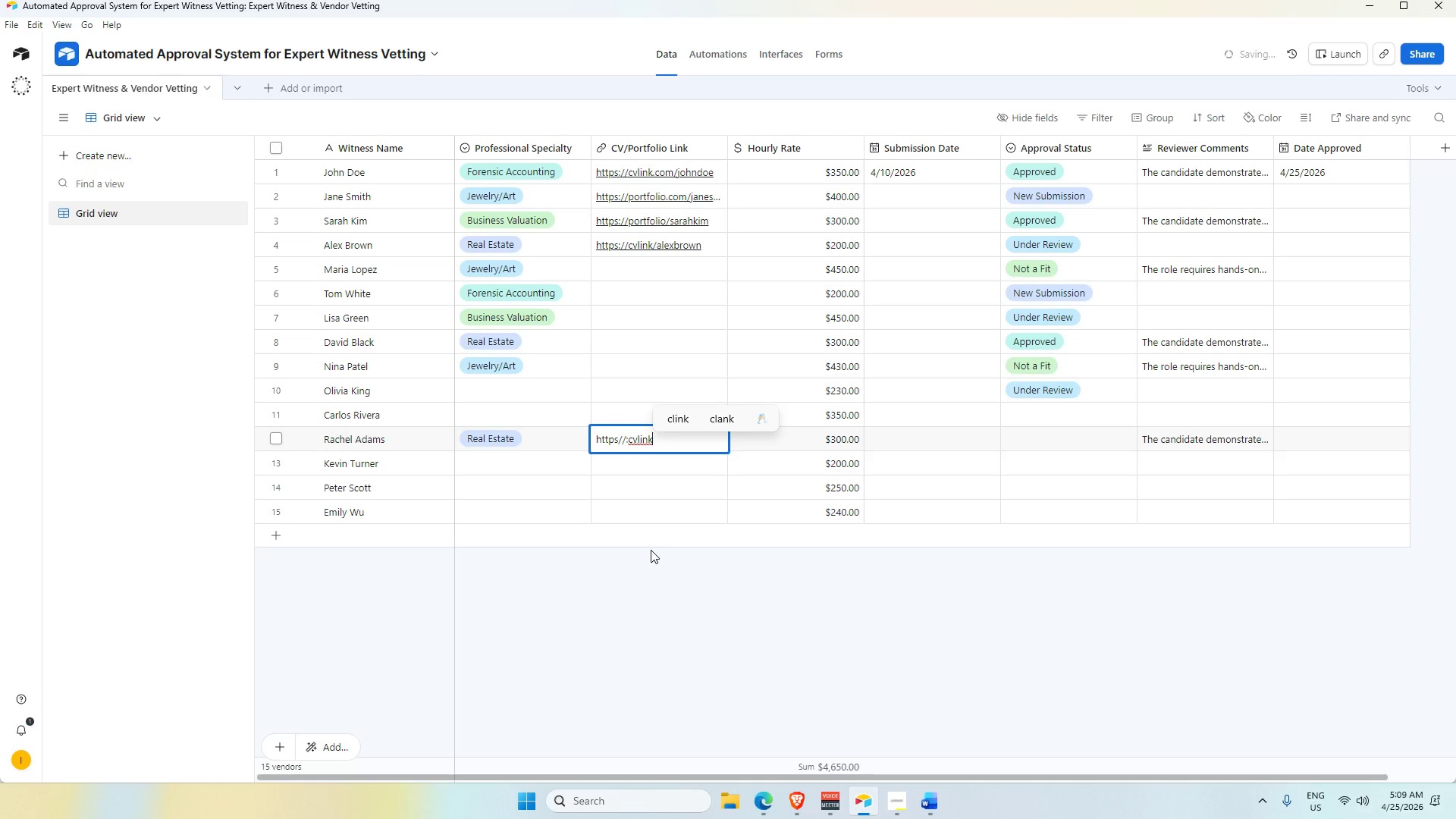 
type(/racheladam)
 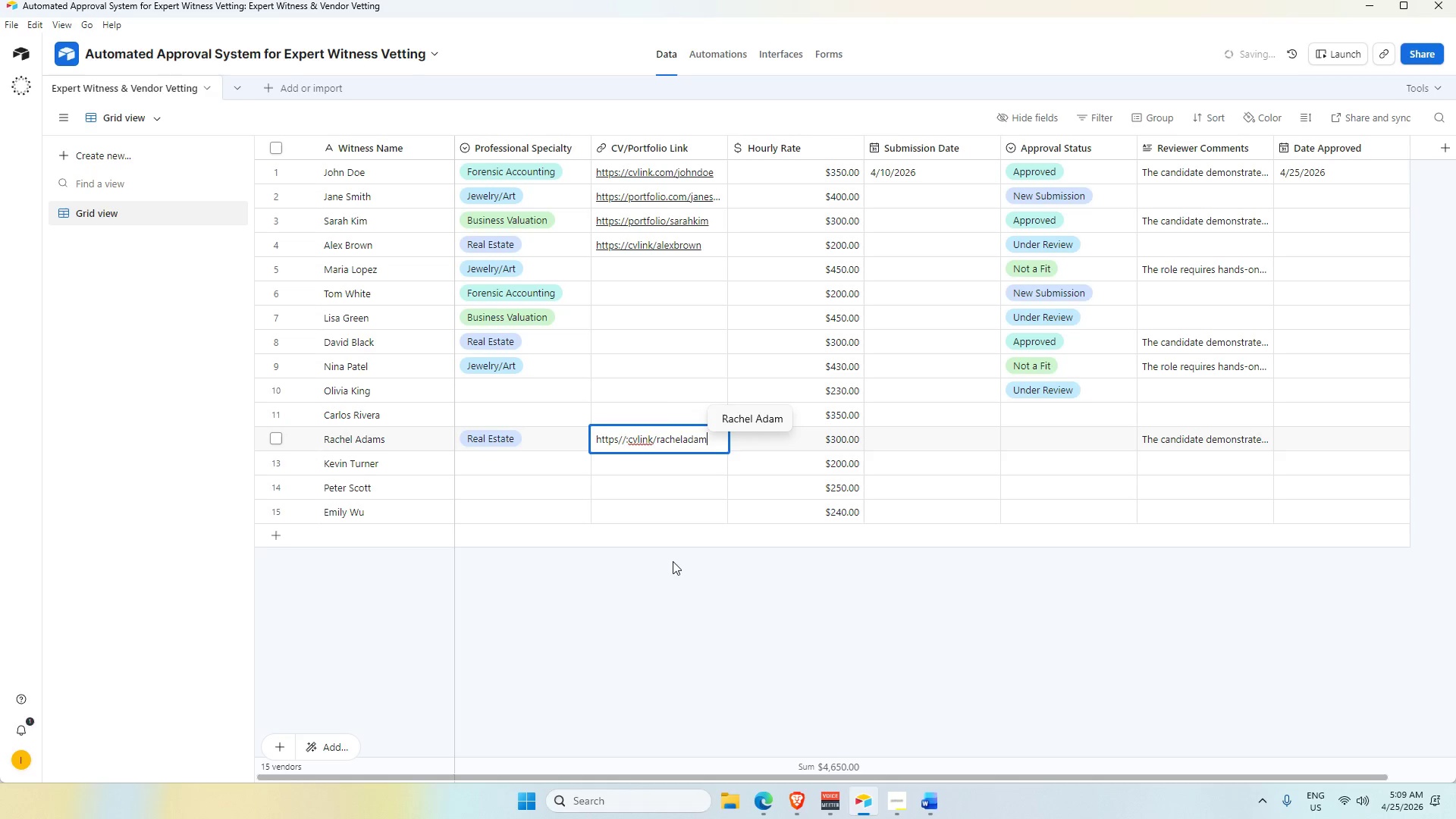 
key(S)
 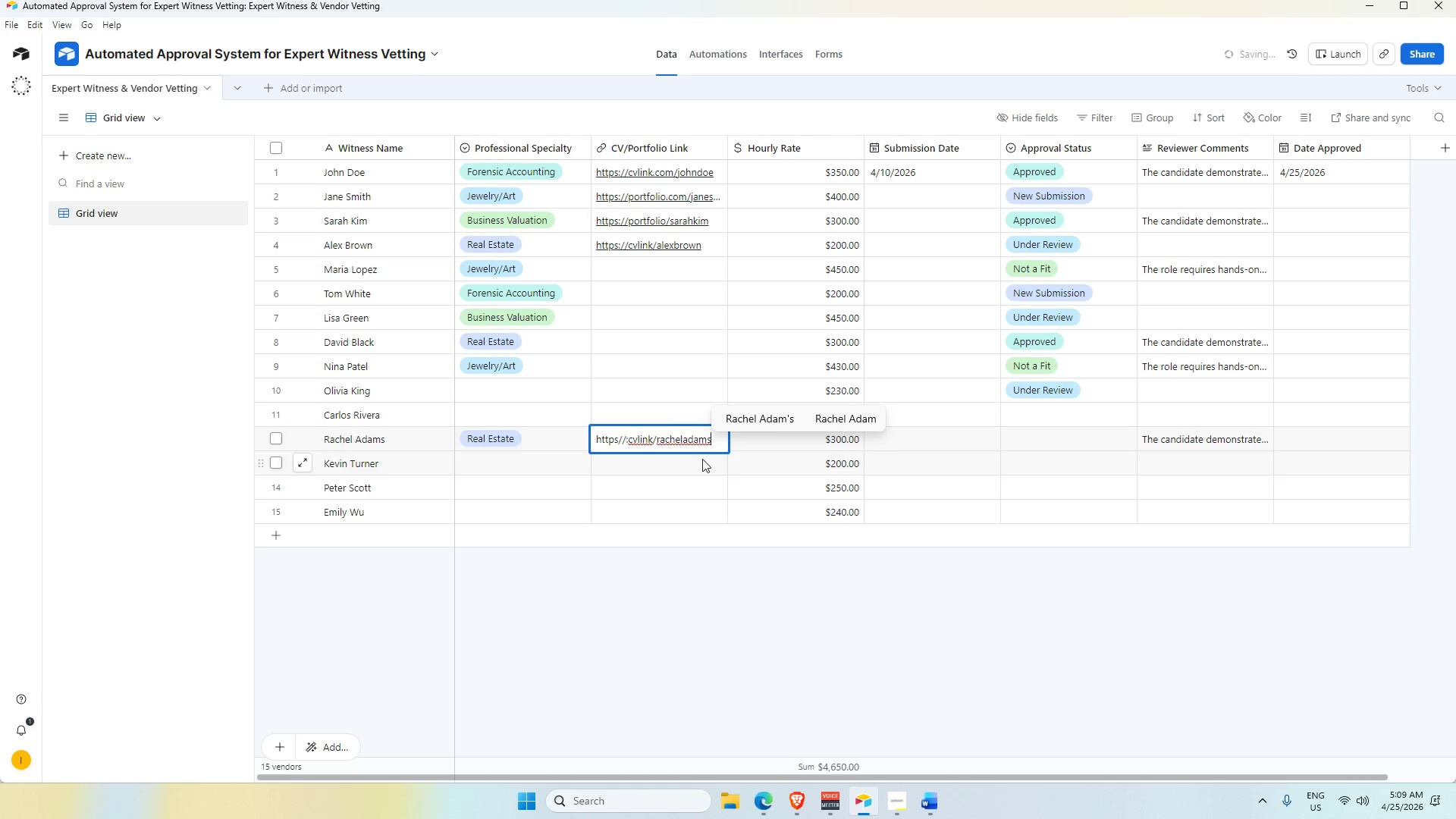 
key(Enter)
 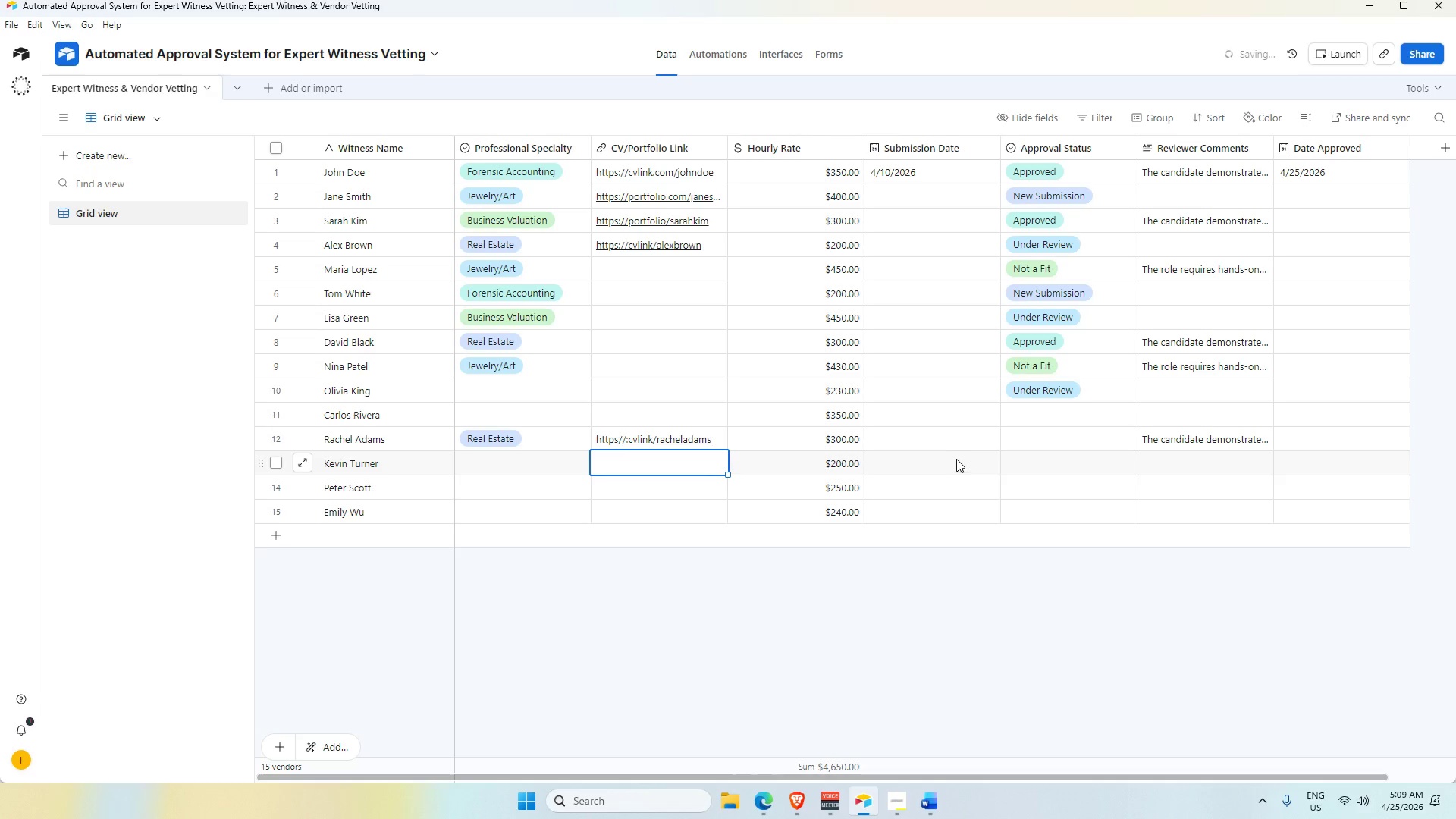 
left_click([959, 448])
 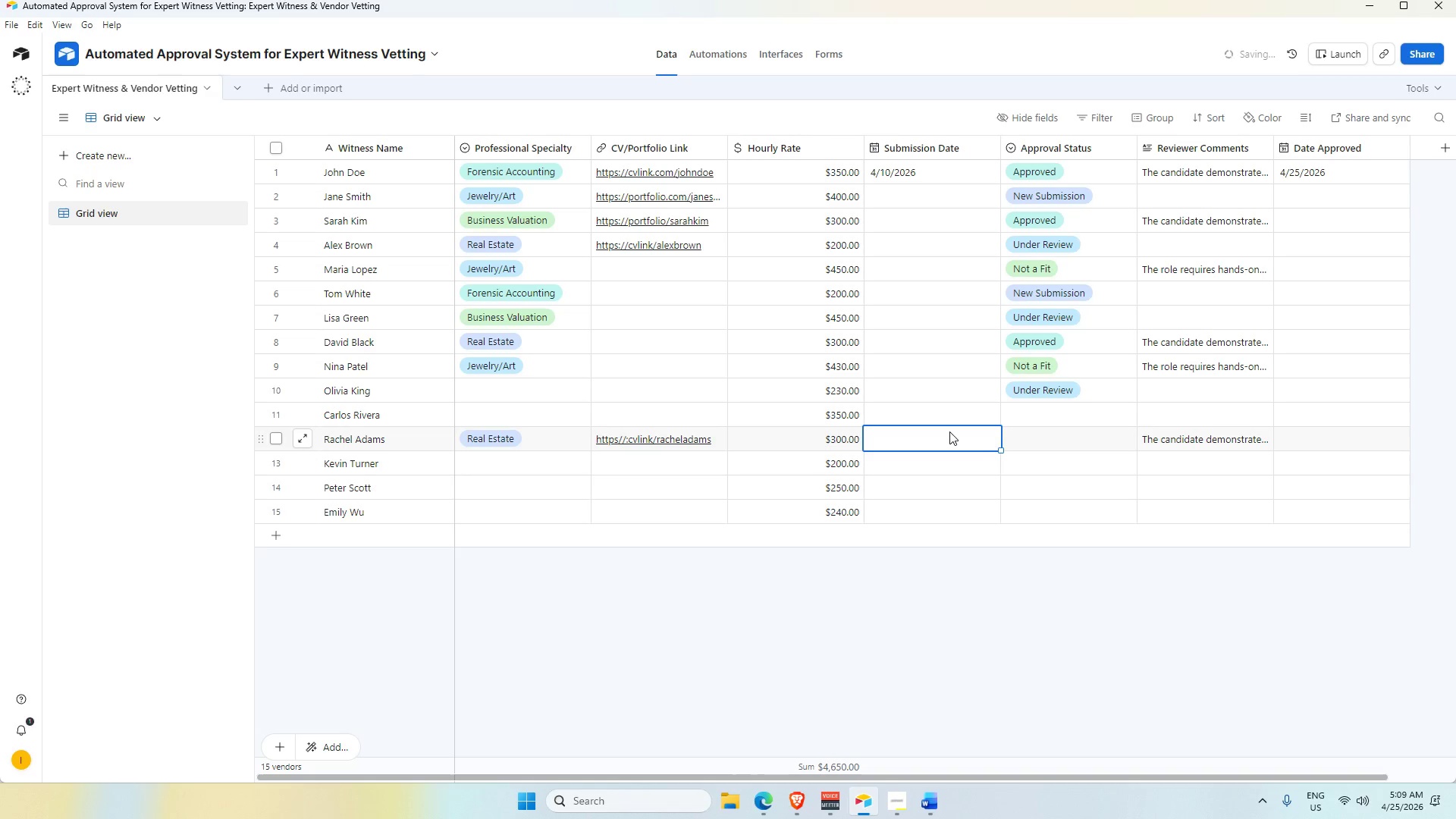 
double_click([949, 431])
 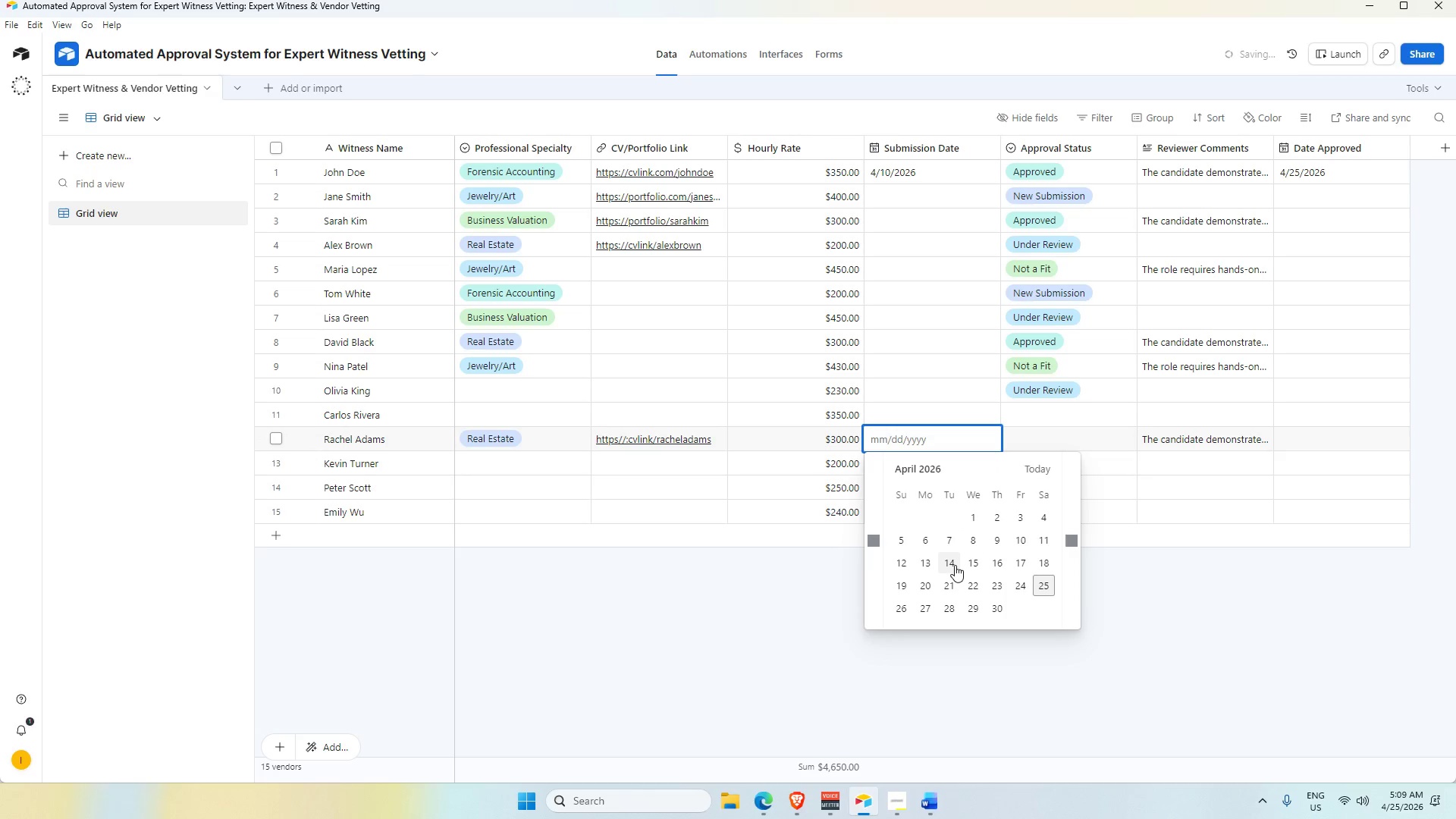 
wait(5.66)
 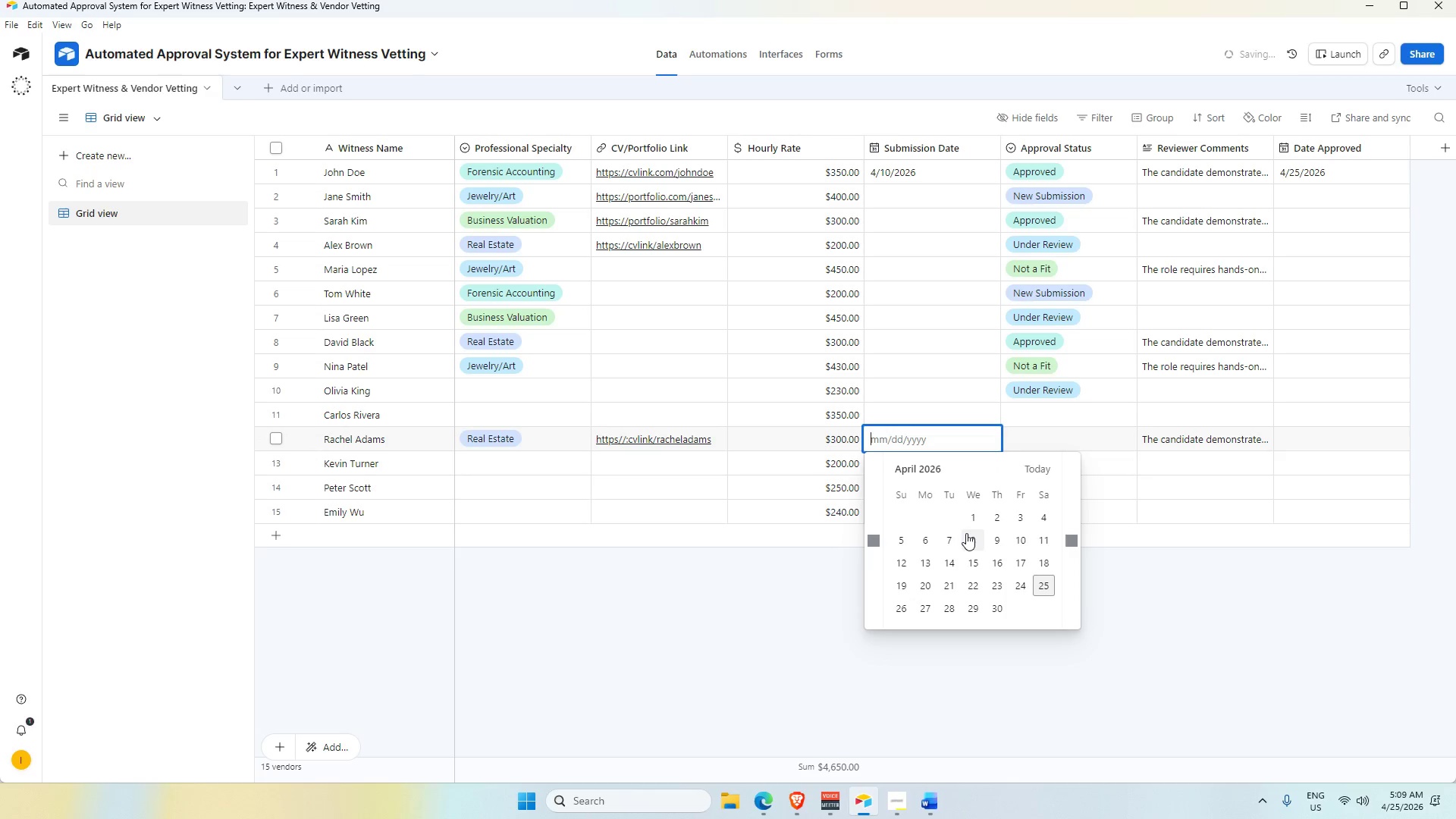 
left_click([922, 565])
 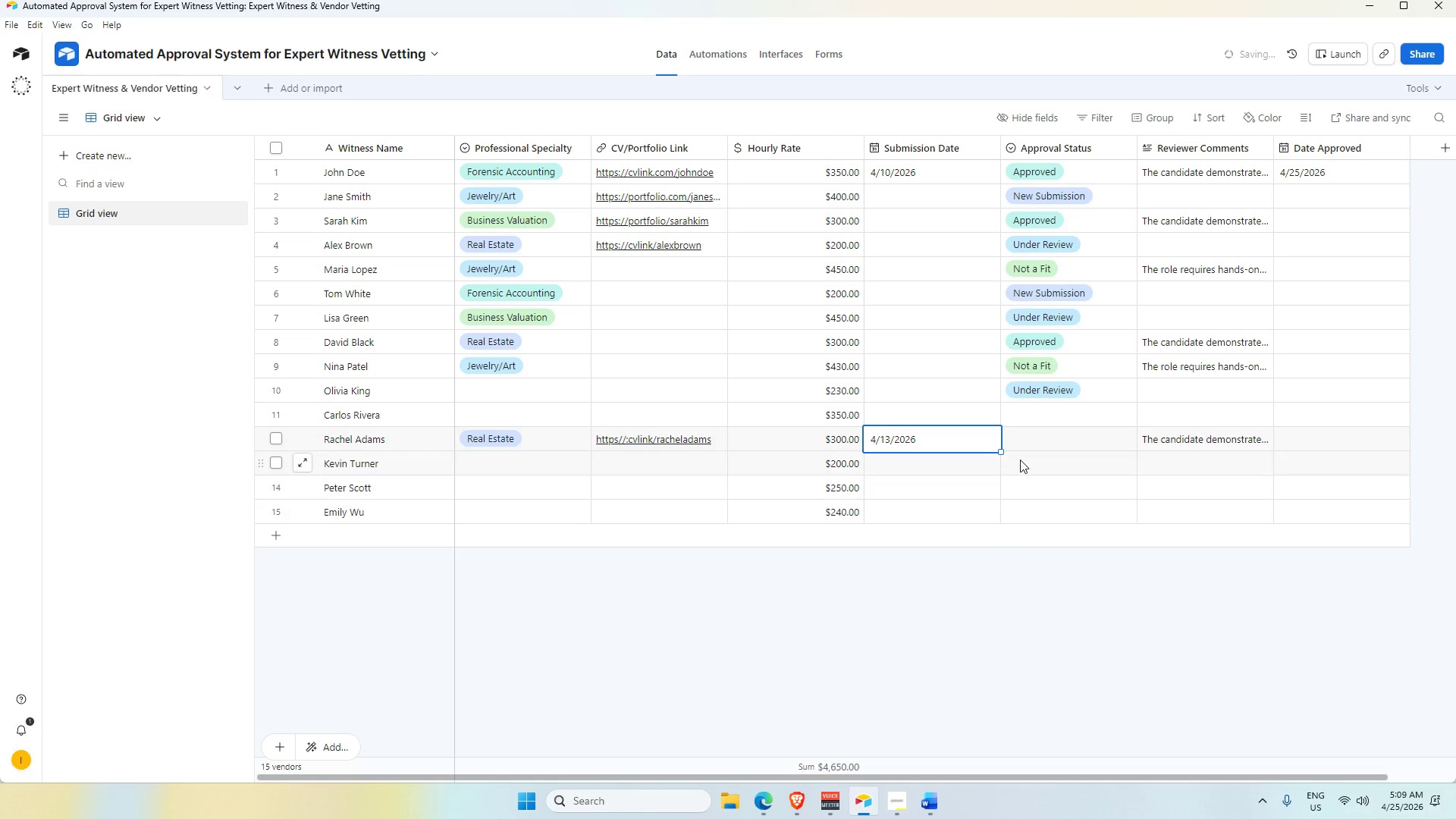 
left_click([1038, 446])
 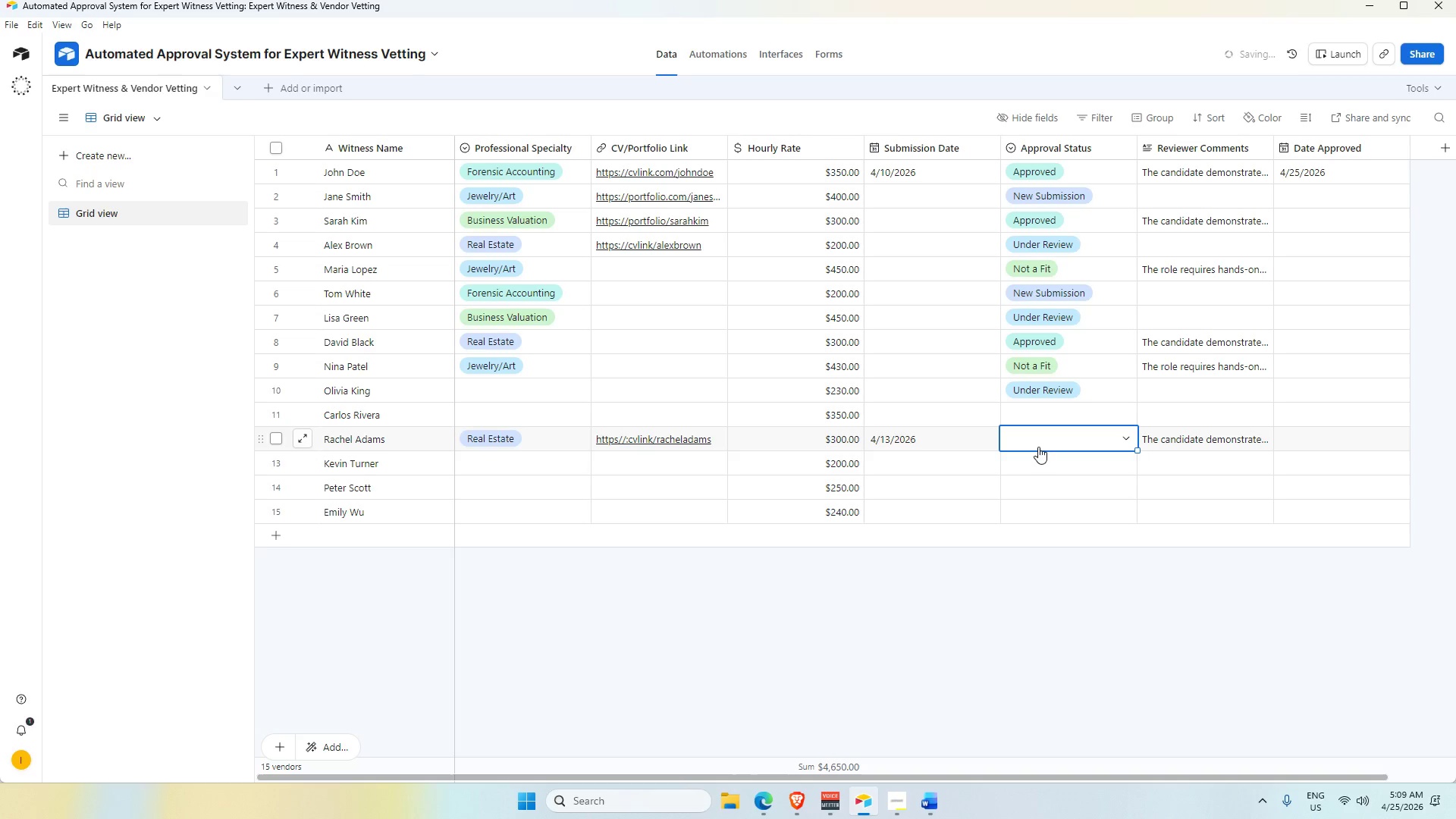 
left_click([1038, 447])
 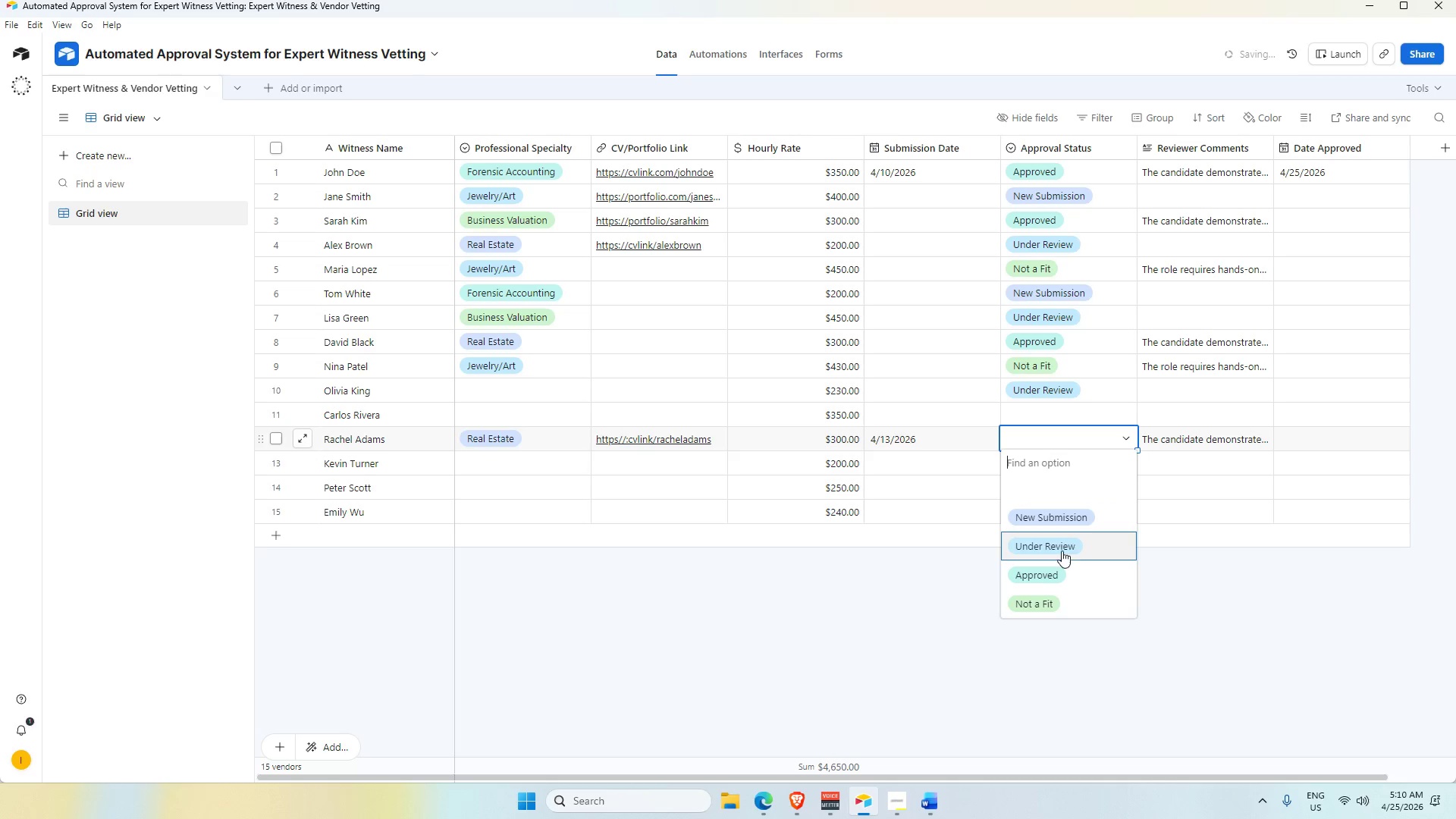 
wait(11.73)
 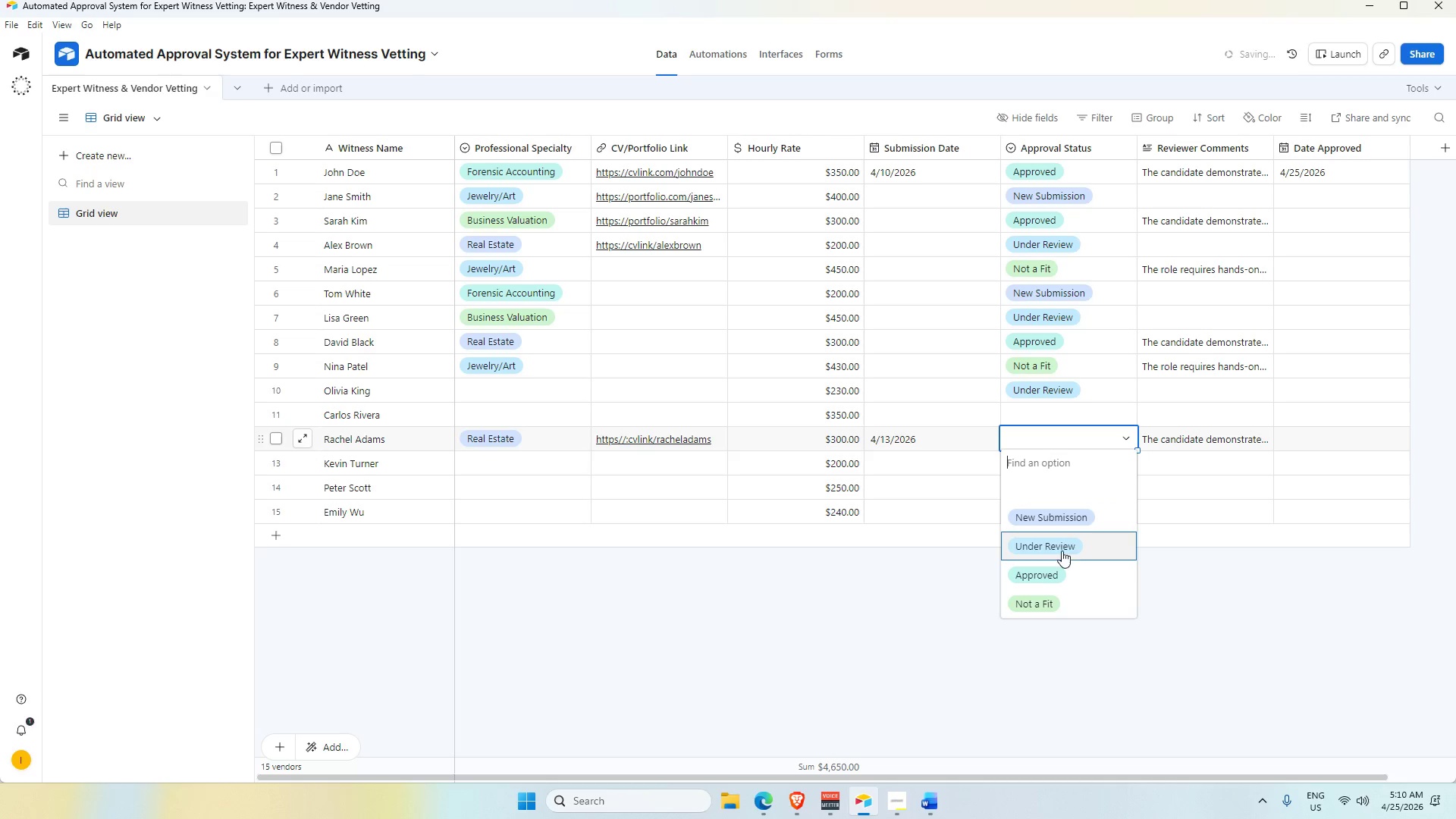 
left_click([1059, 580])
 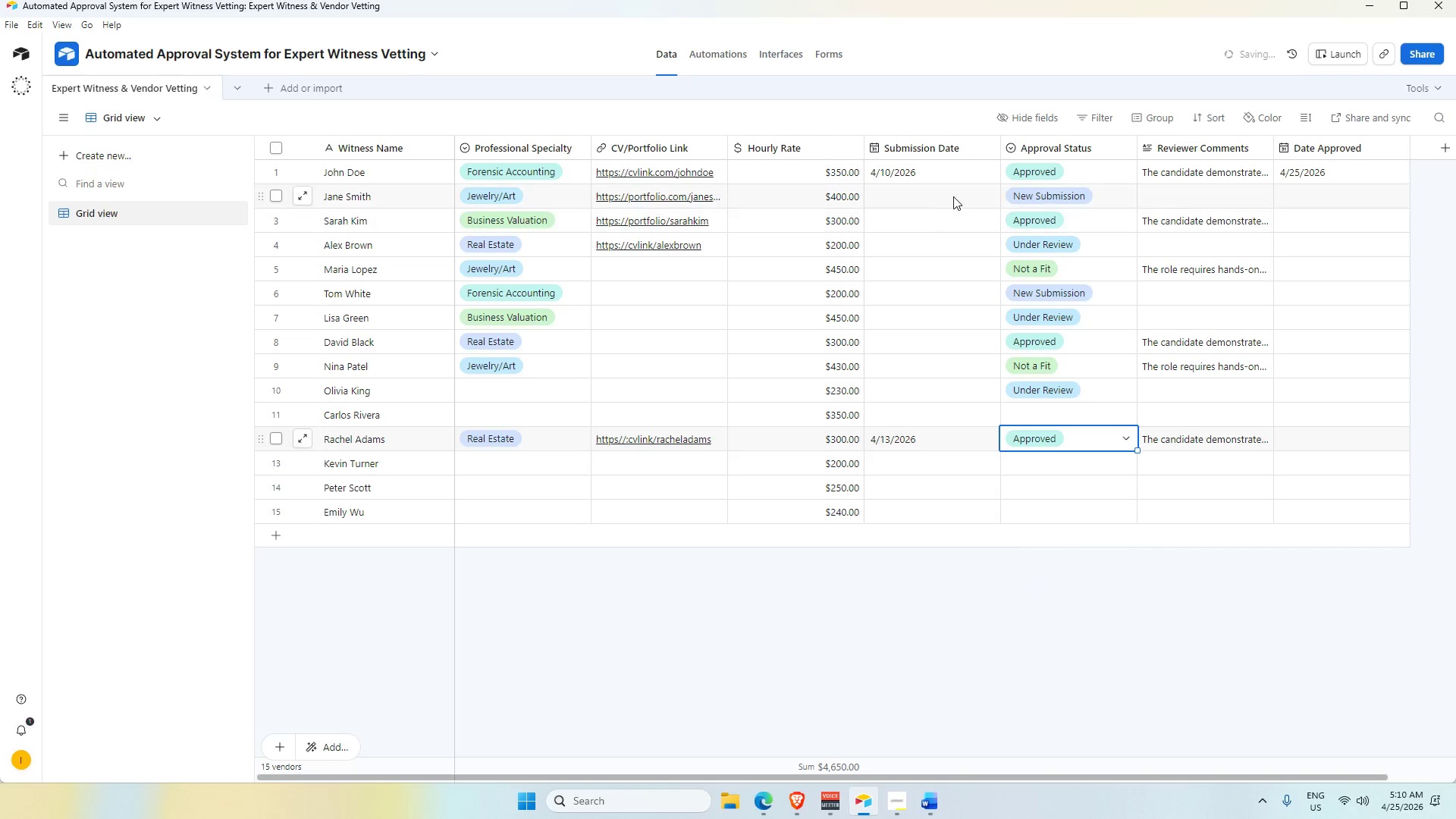 
double_click([937, 200])
 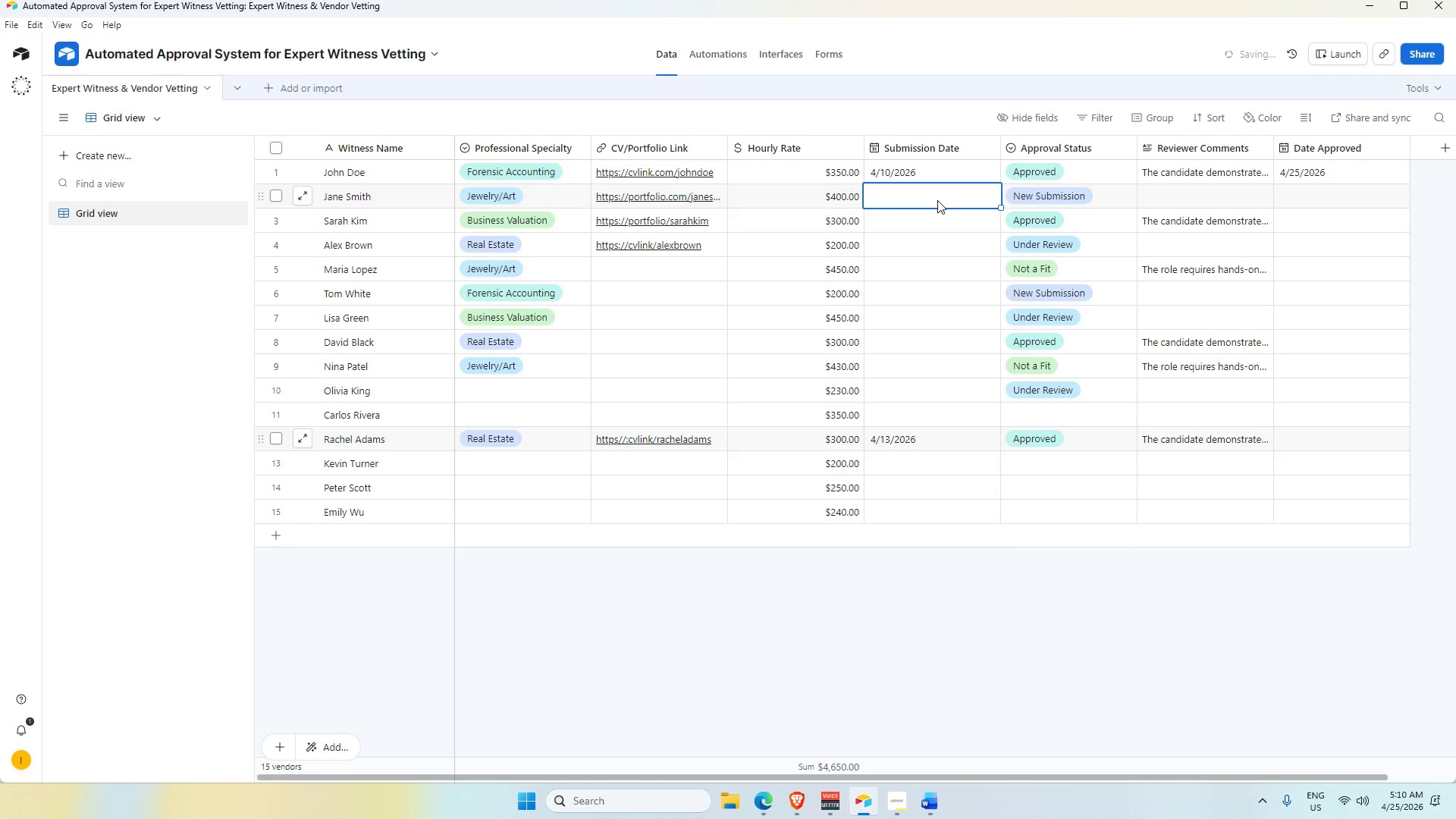 
double_click([937, 200])
 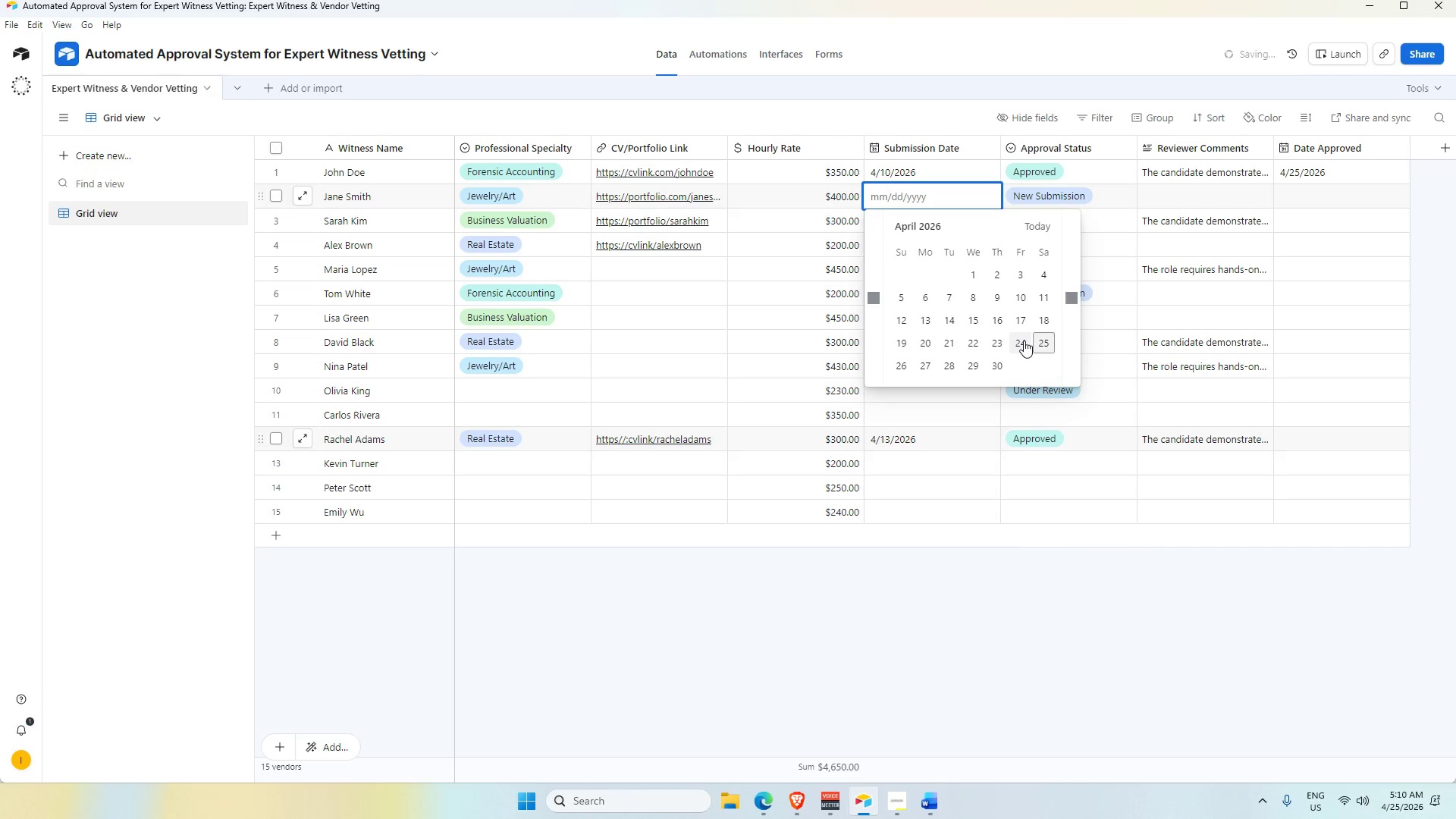 
left_click([1024, 340])
 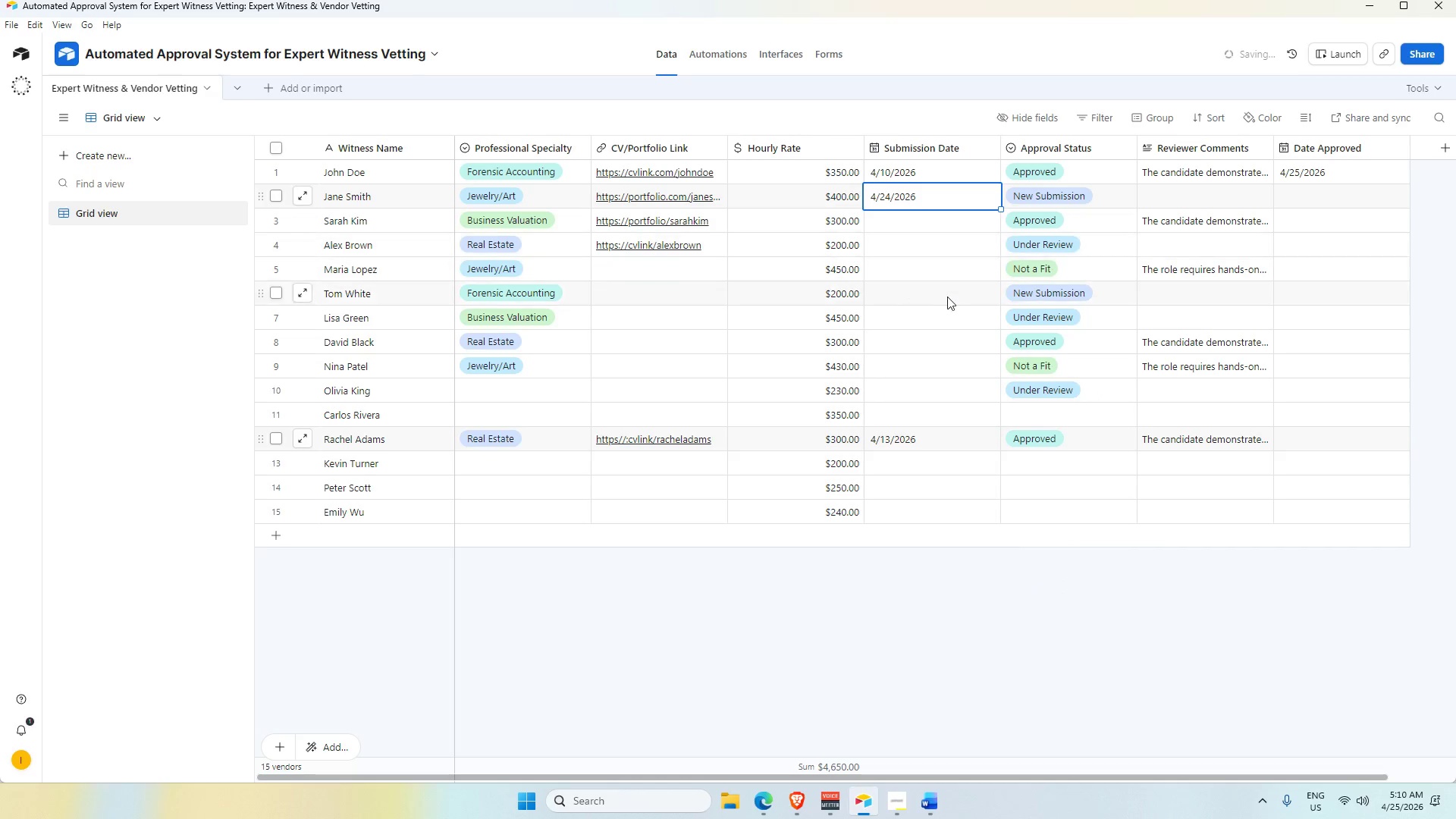 
double_click([941, 292])
 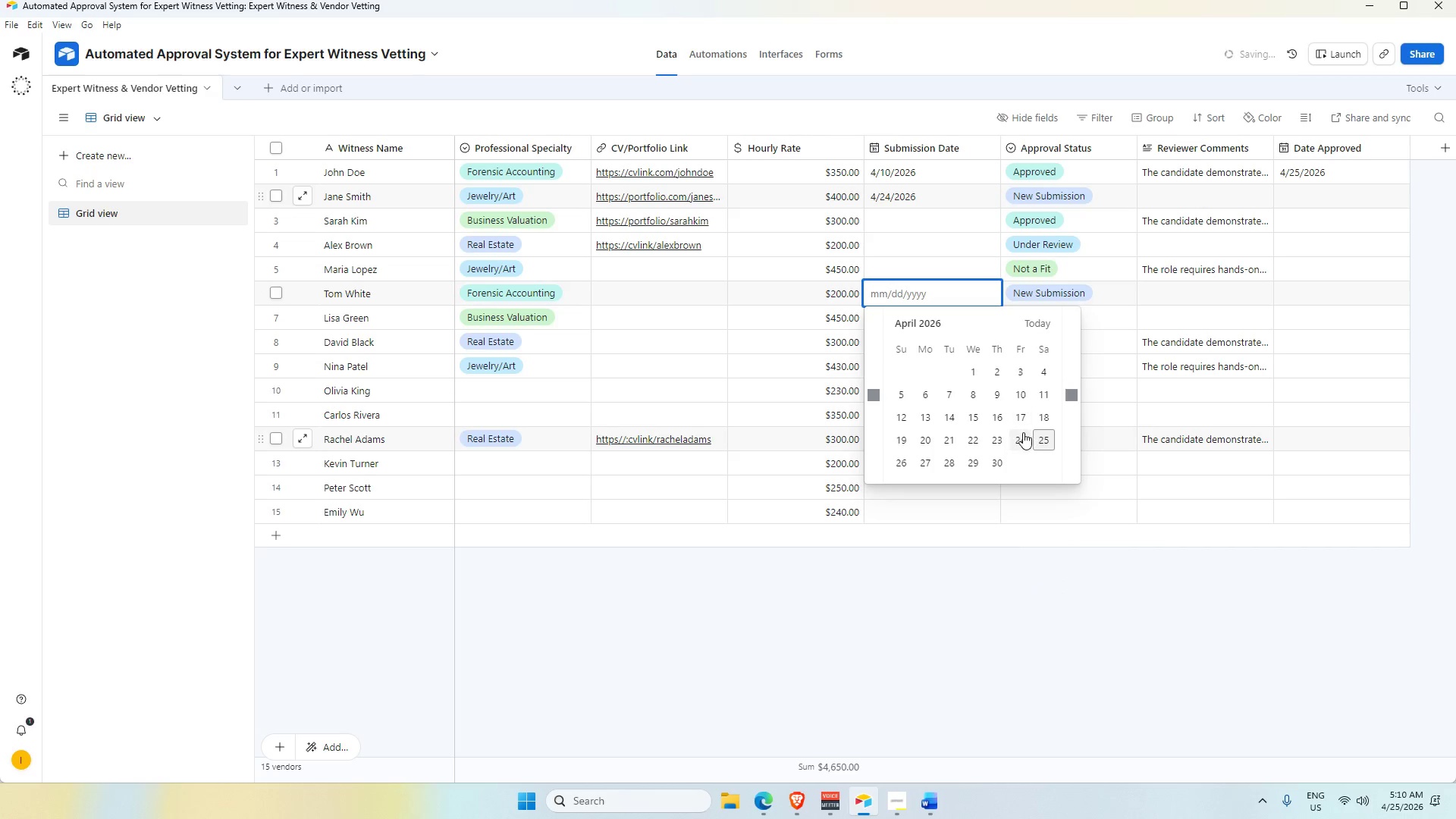 
left_click([1019, 438])
 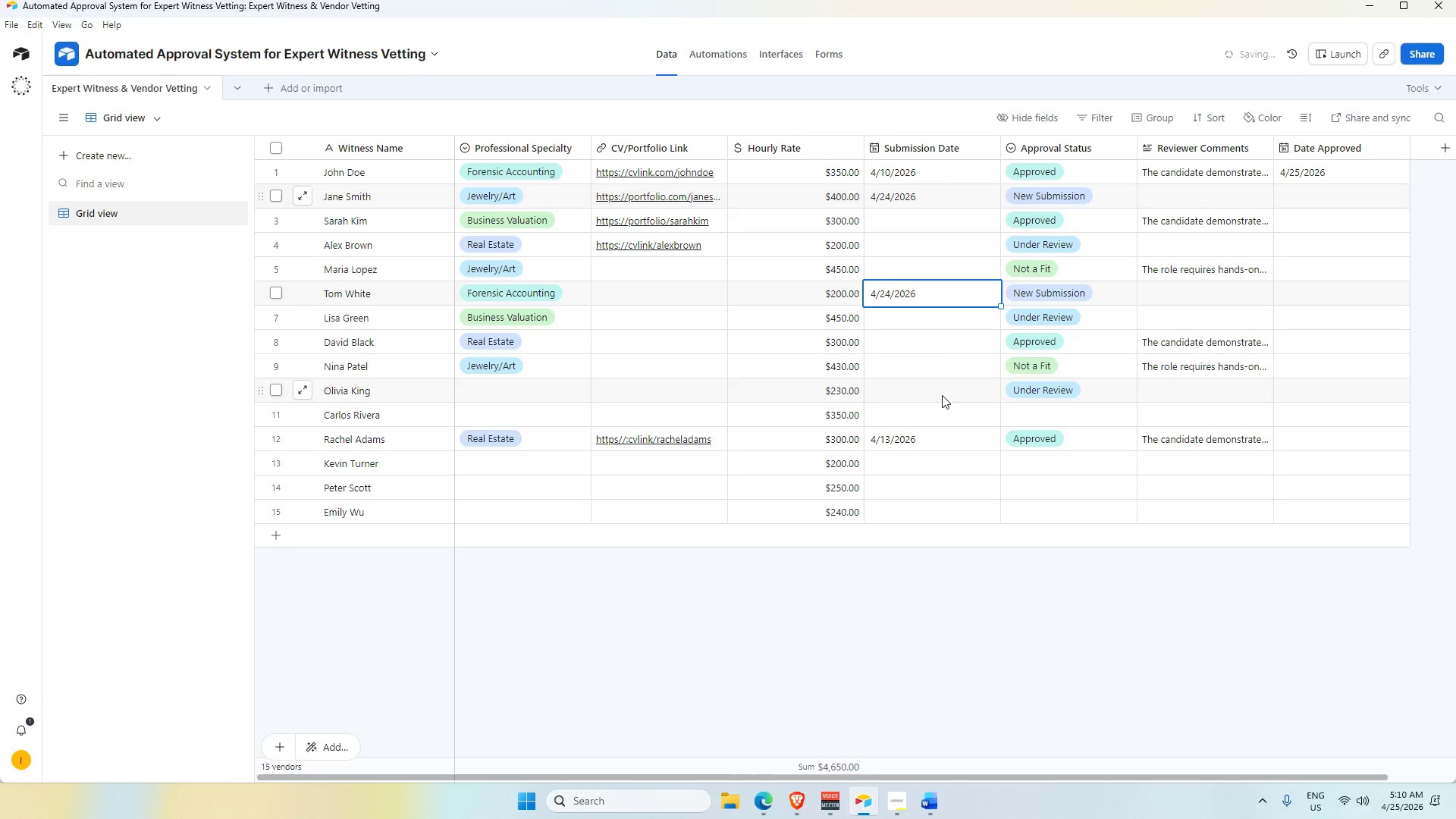 
double_click([1007, 417])
 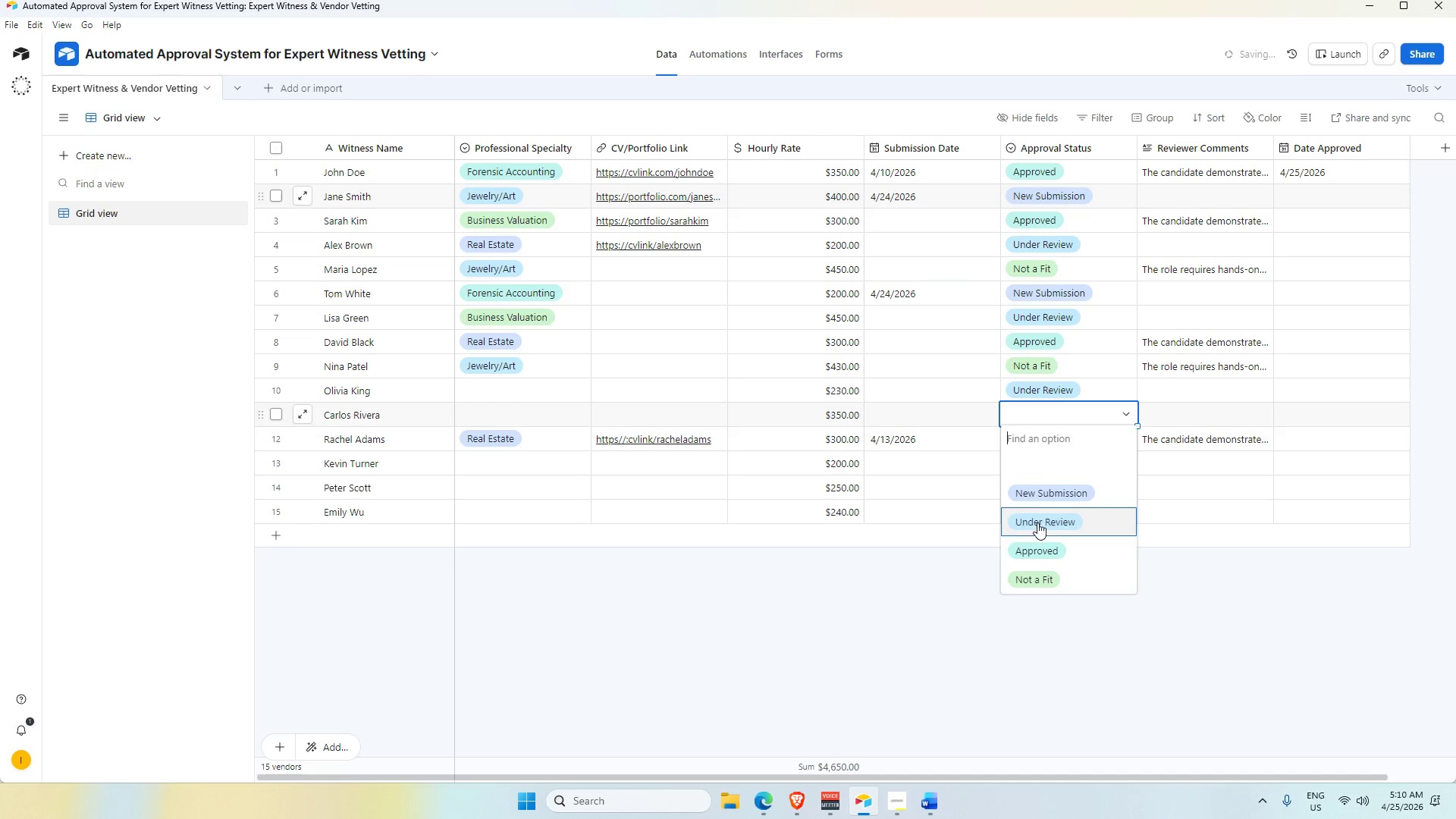 
left_click([1044, 493])
 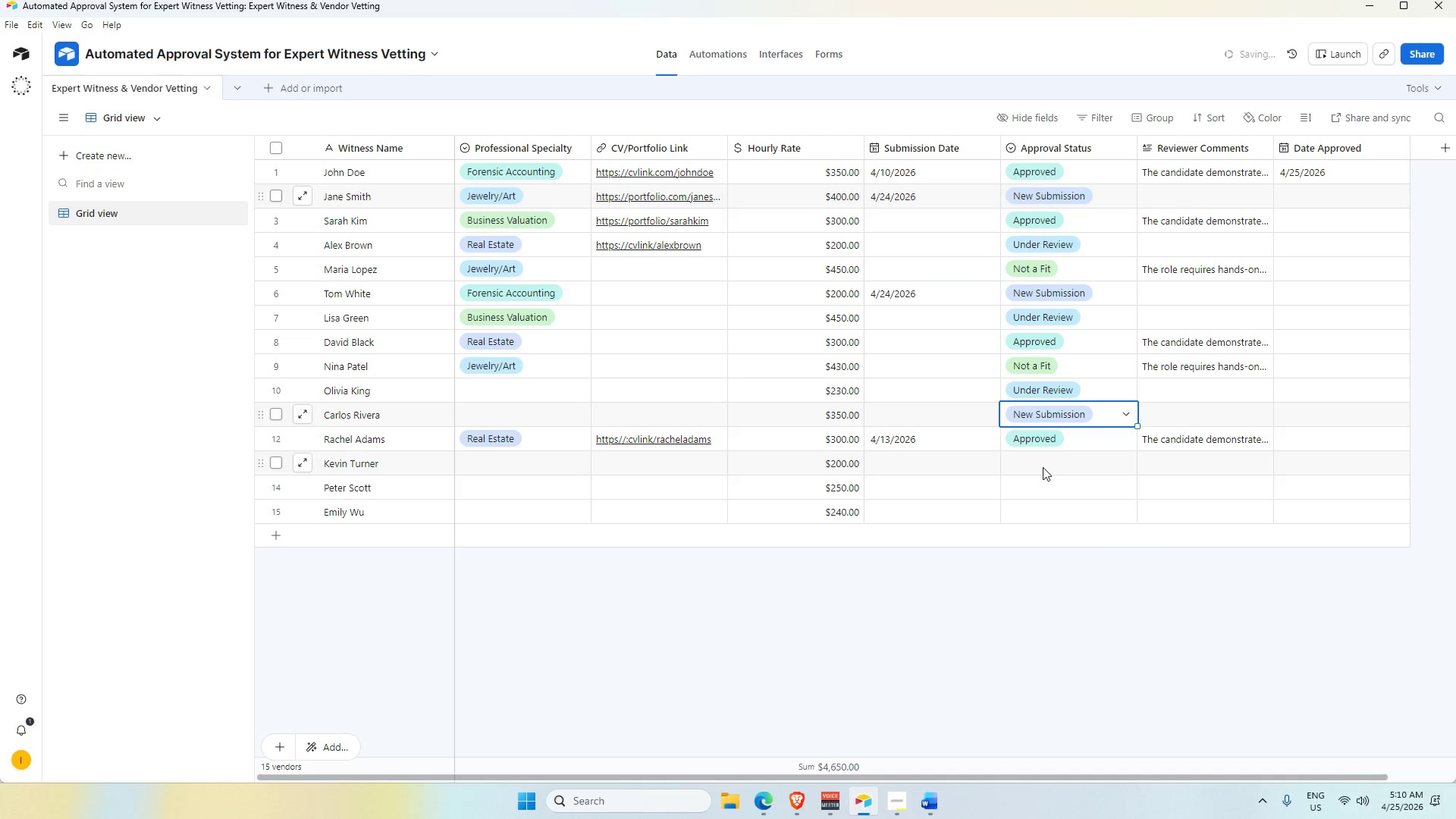 
left_click([1043, 465])
 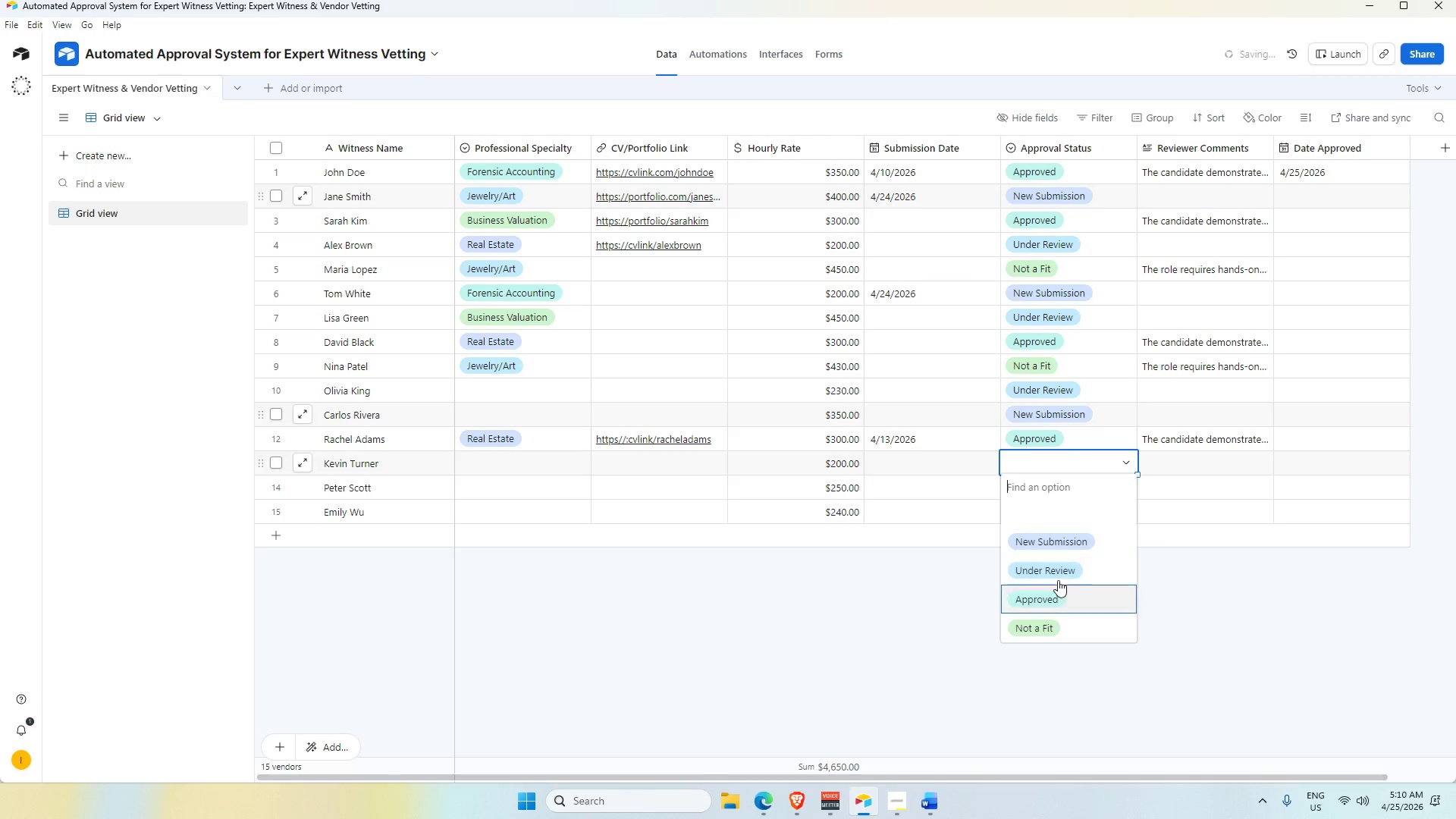 
left_click([1058, 543])
 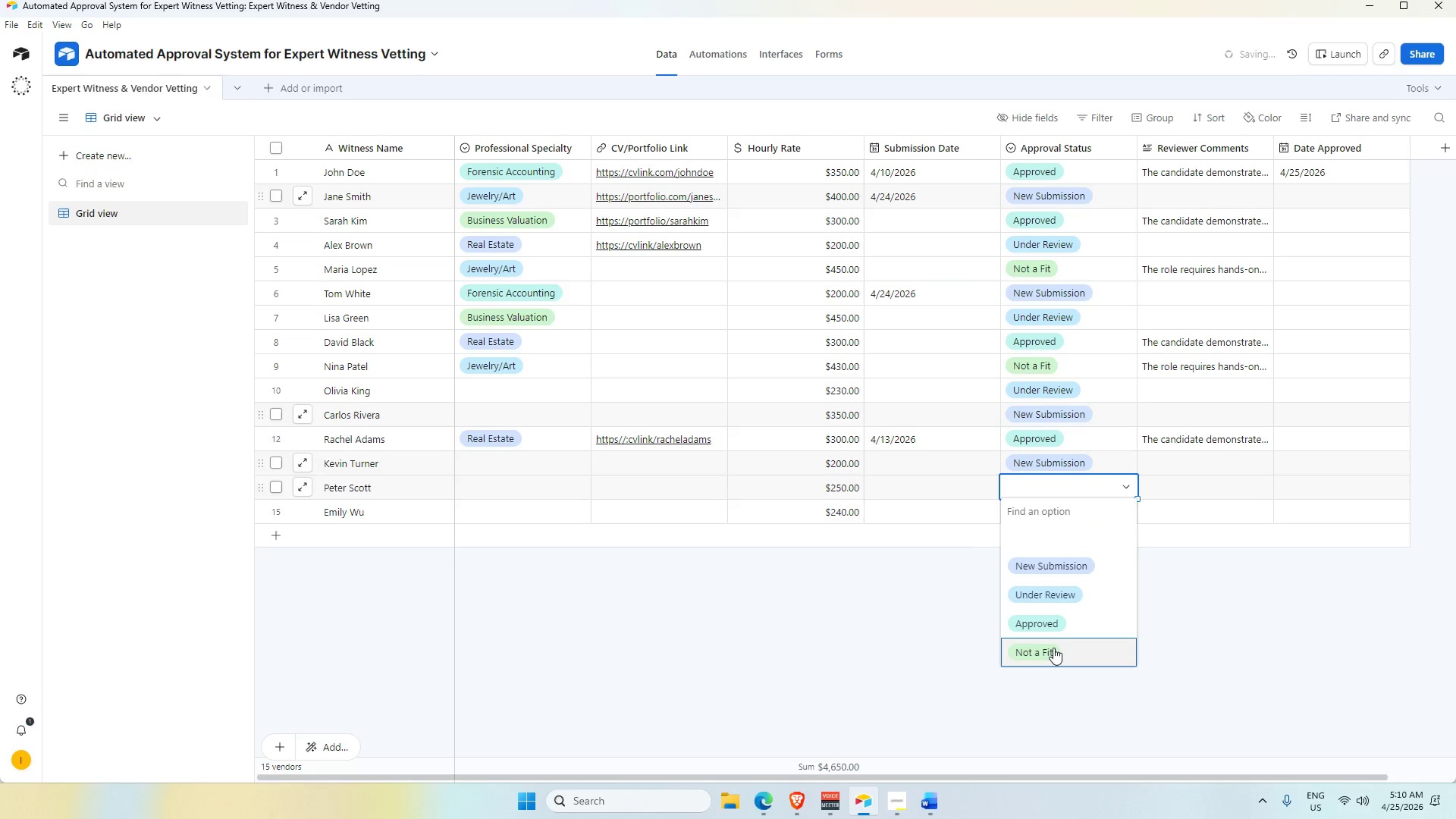 
left_click([1053, 648])
 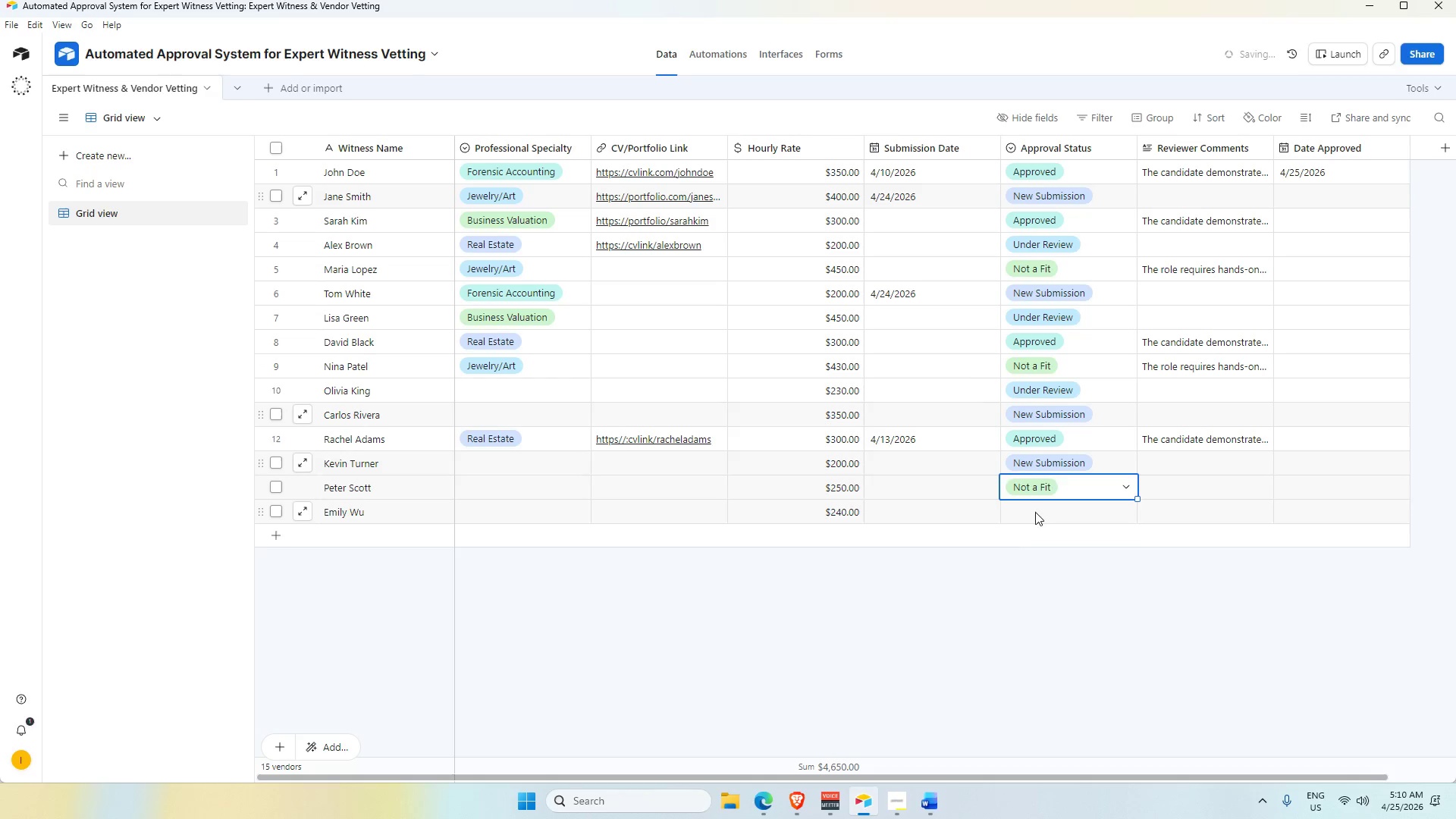 
double_click([1035, 512])
 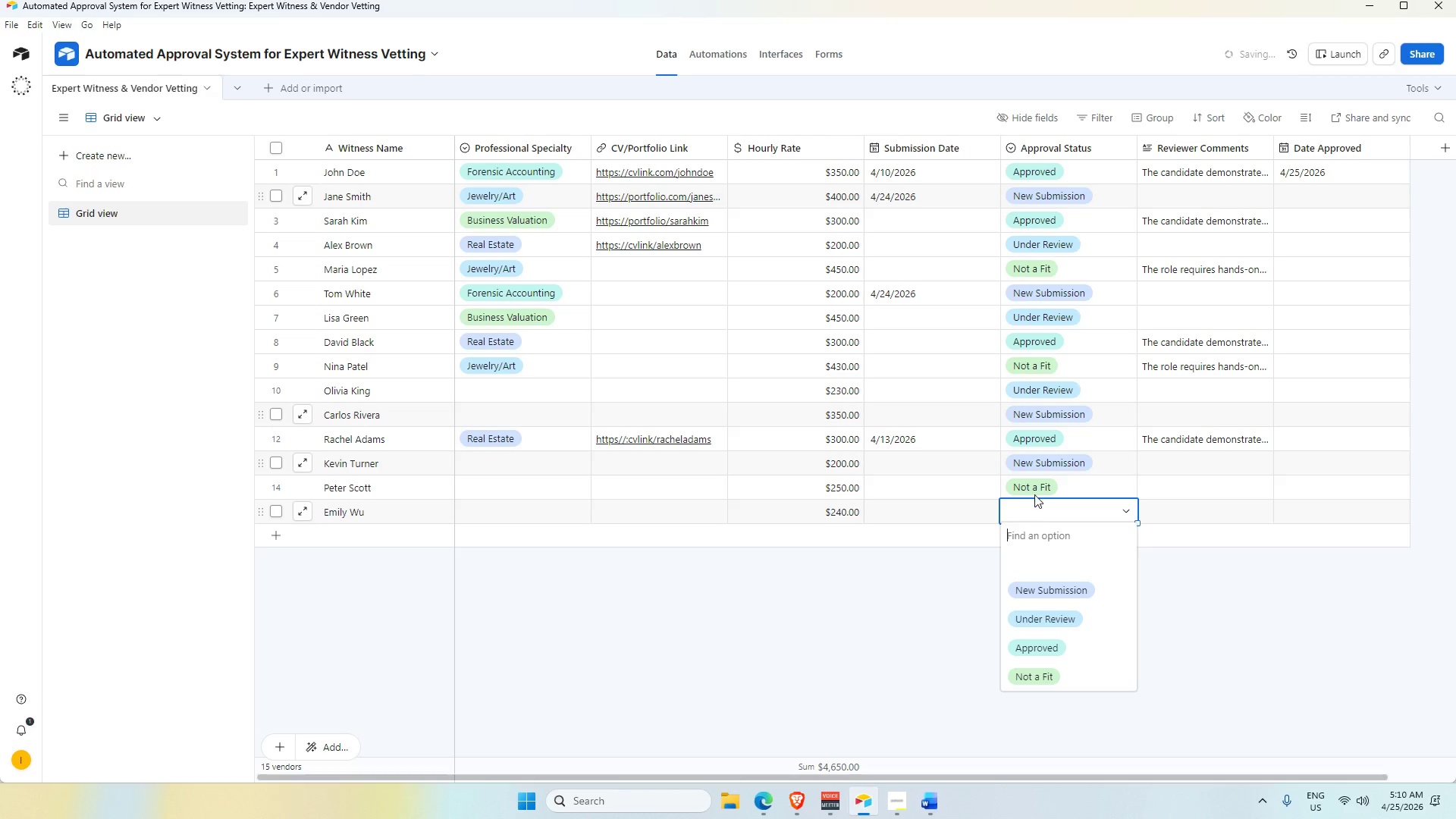 
double_click([1042, 487])
 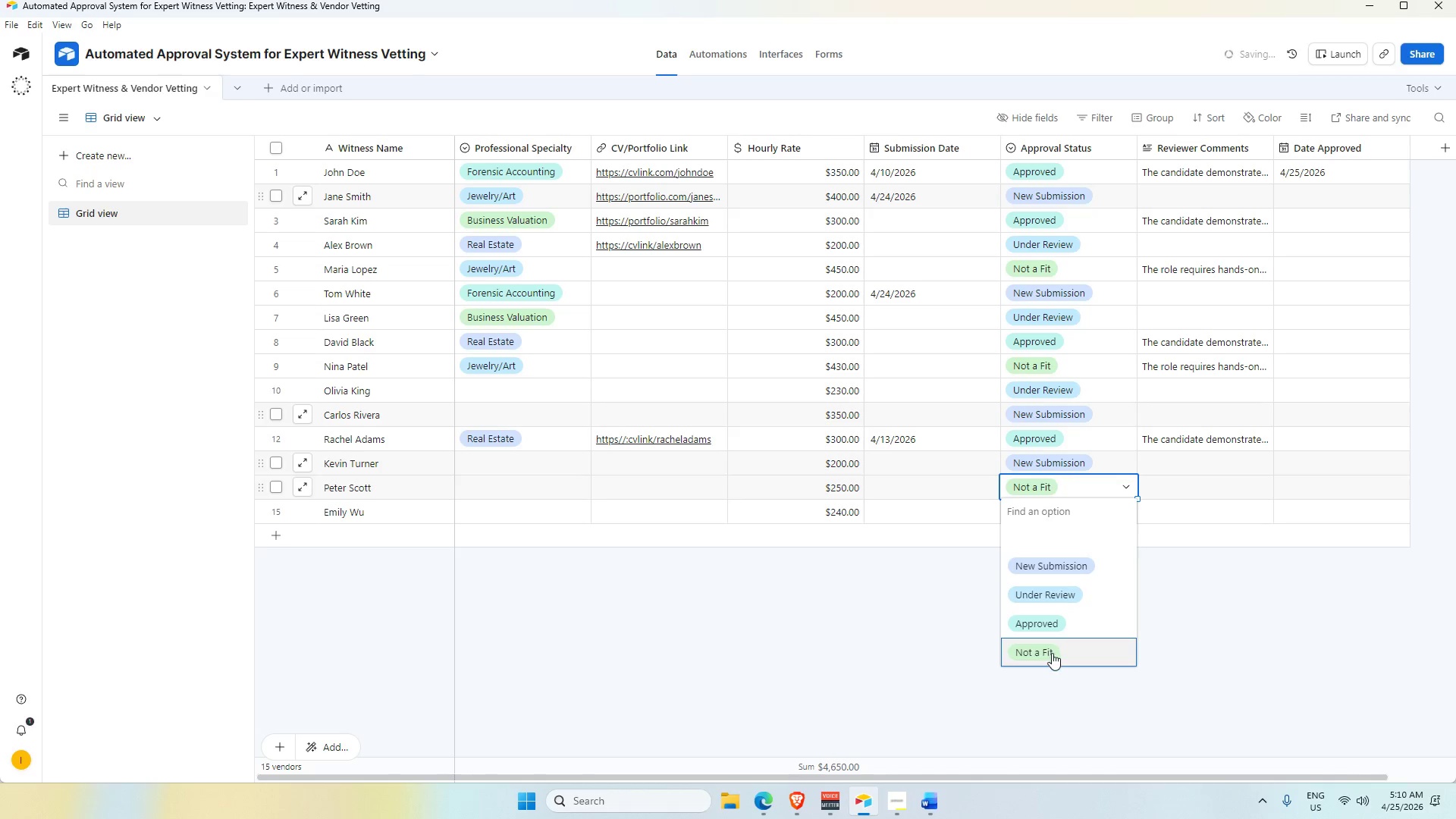 
wait(7.31)
 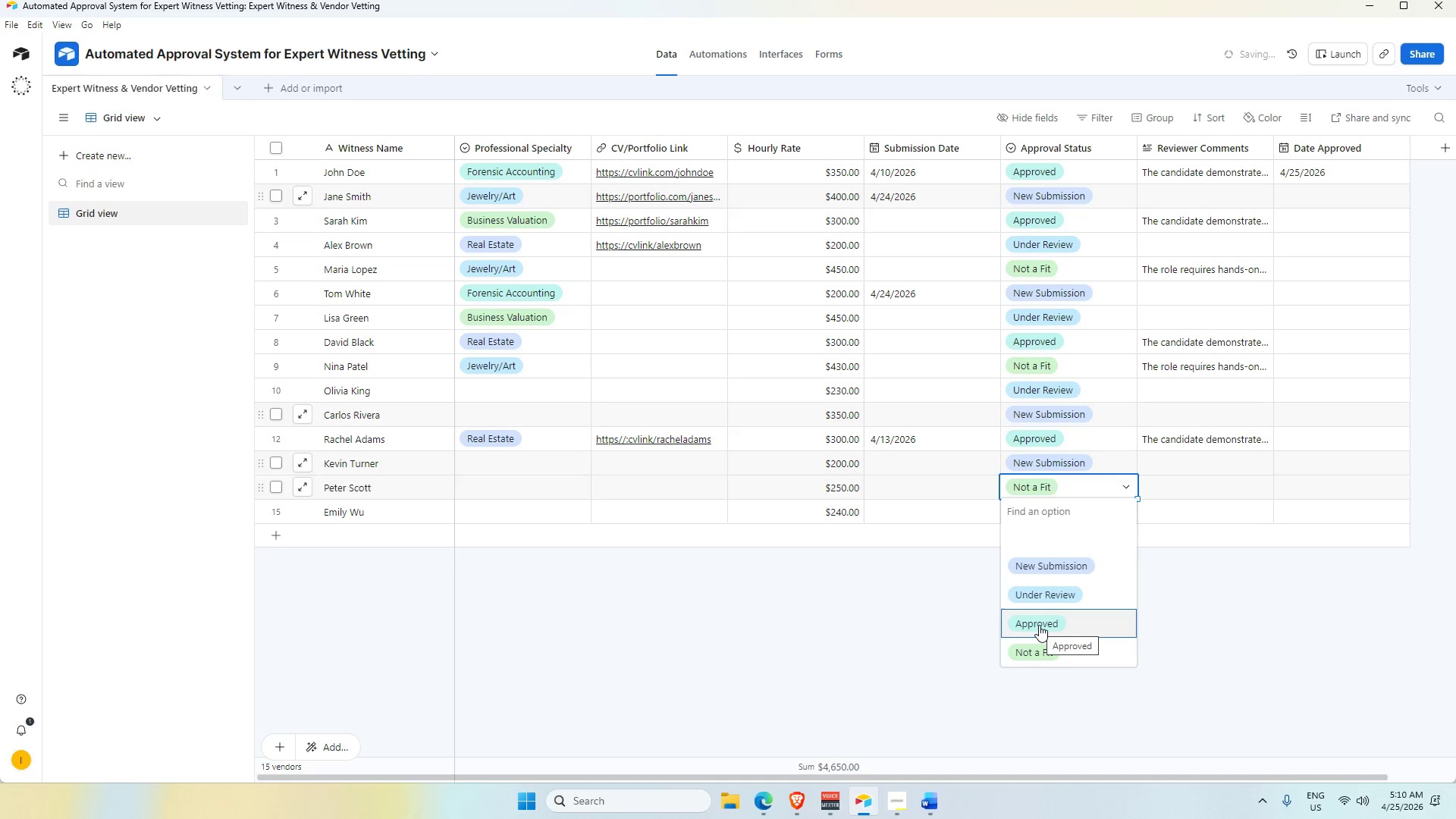 
left_click([1051, 597])
 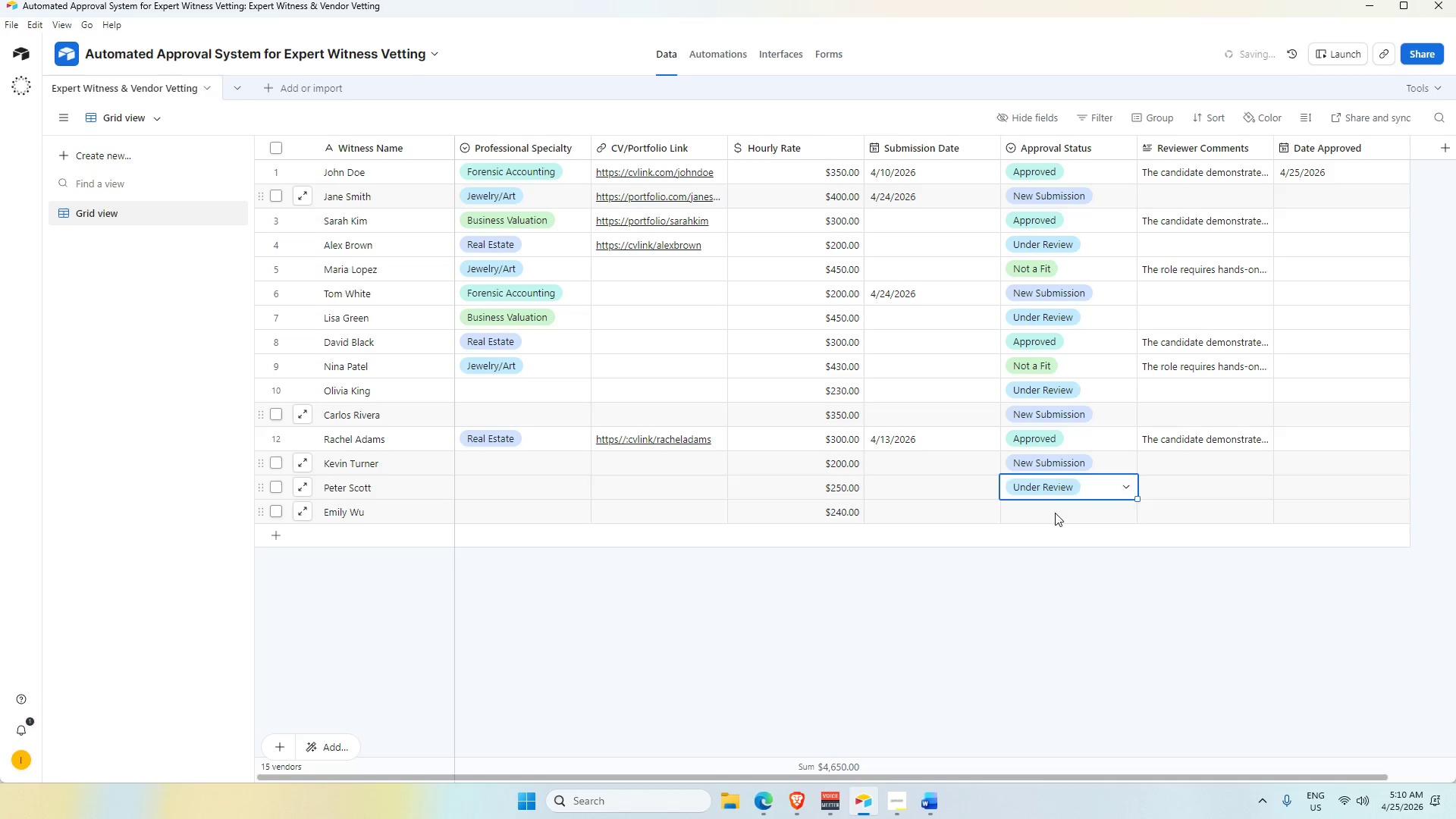 
double_click([1055, 513])
 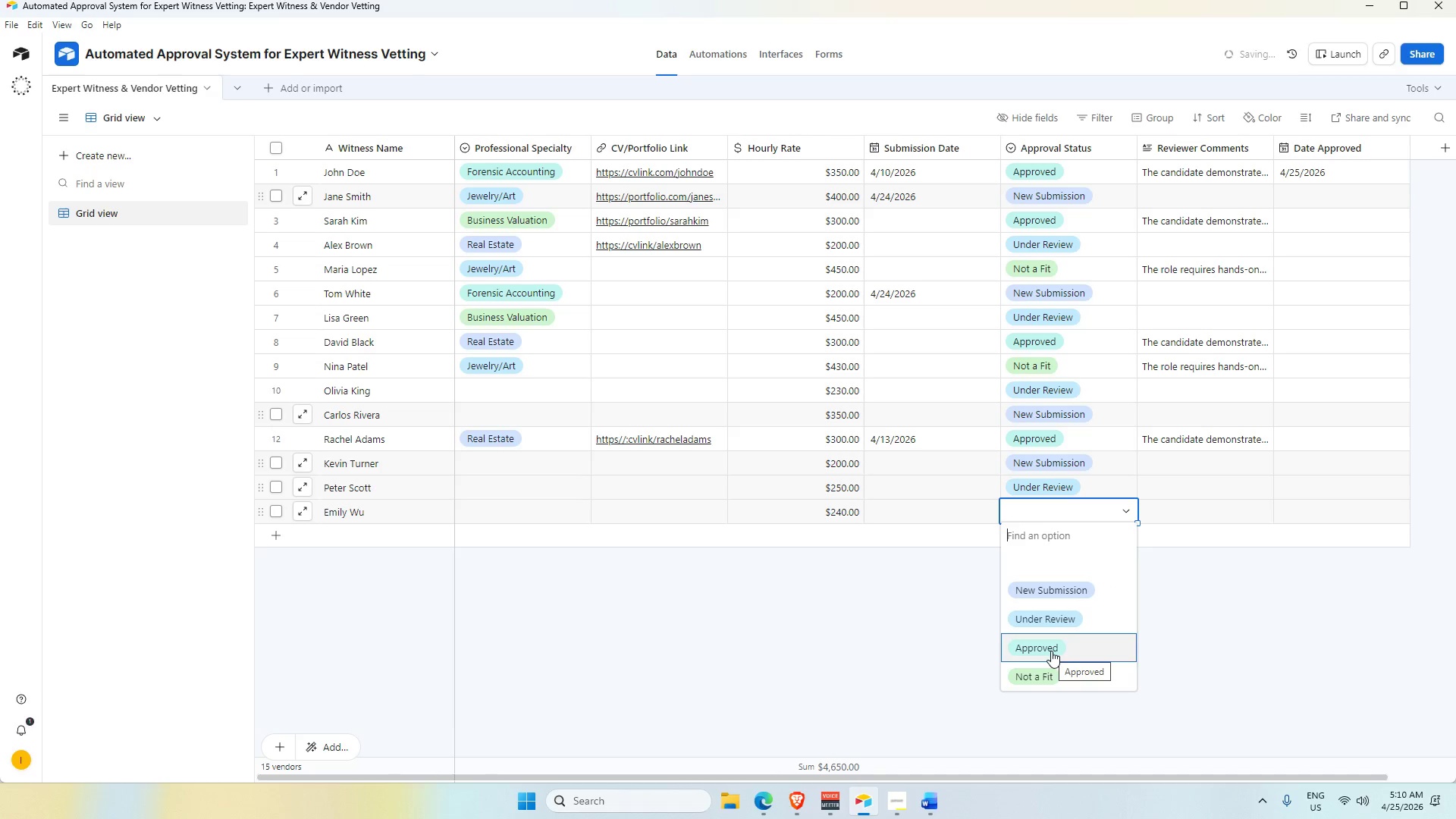 
wait(6.23)
 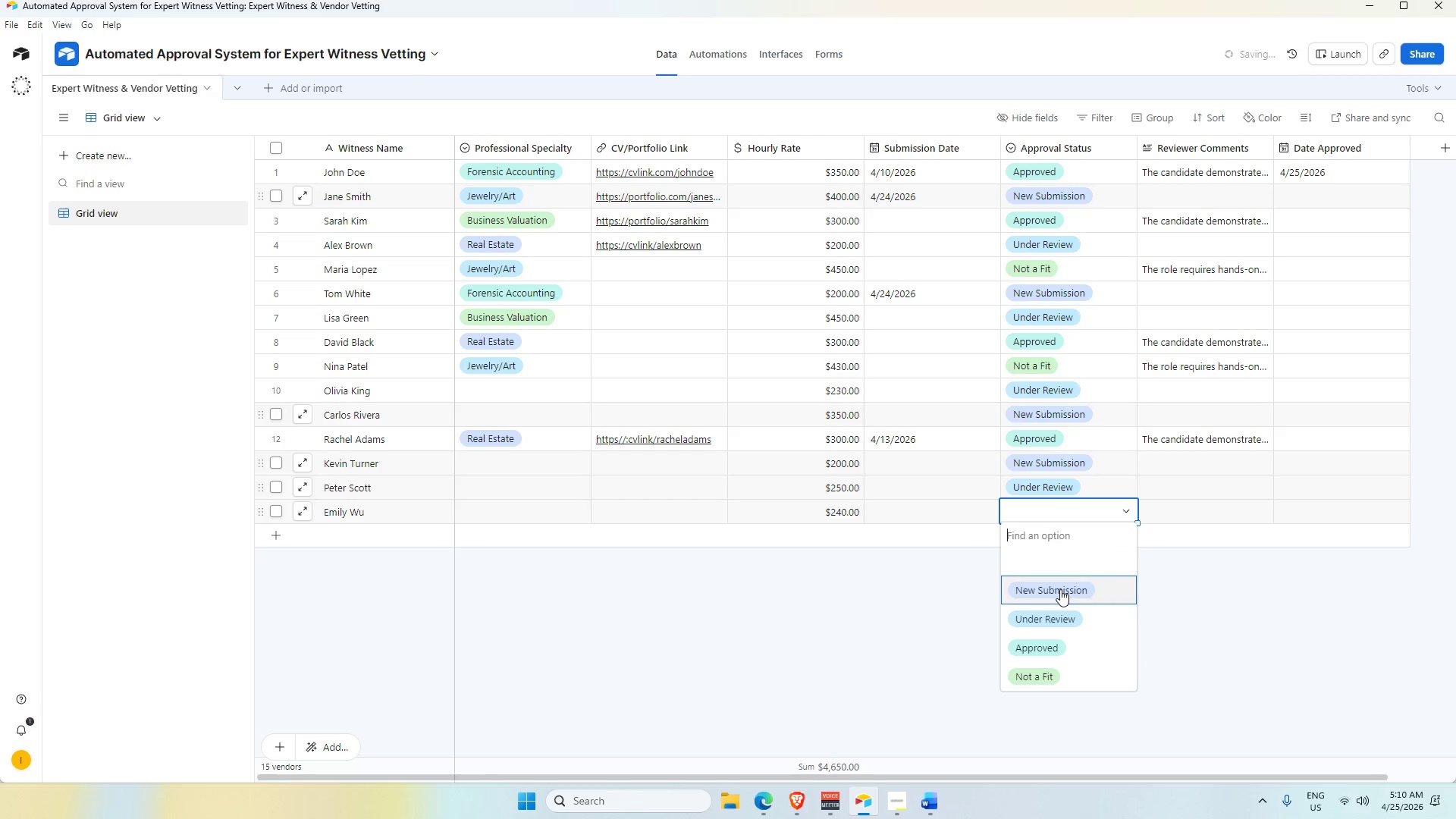 
left_click([1055, 592])
 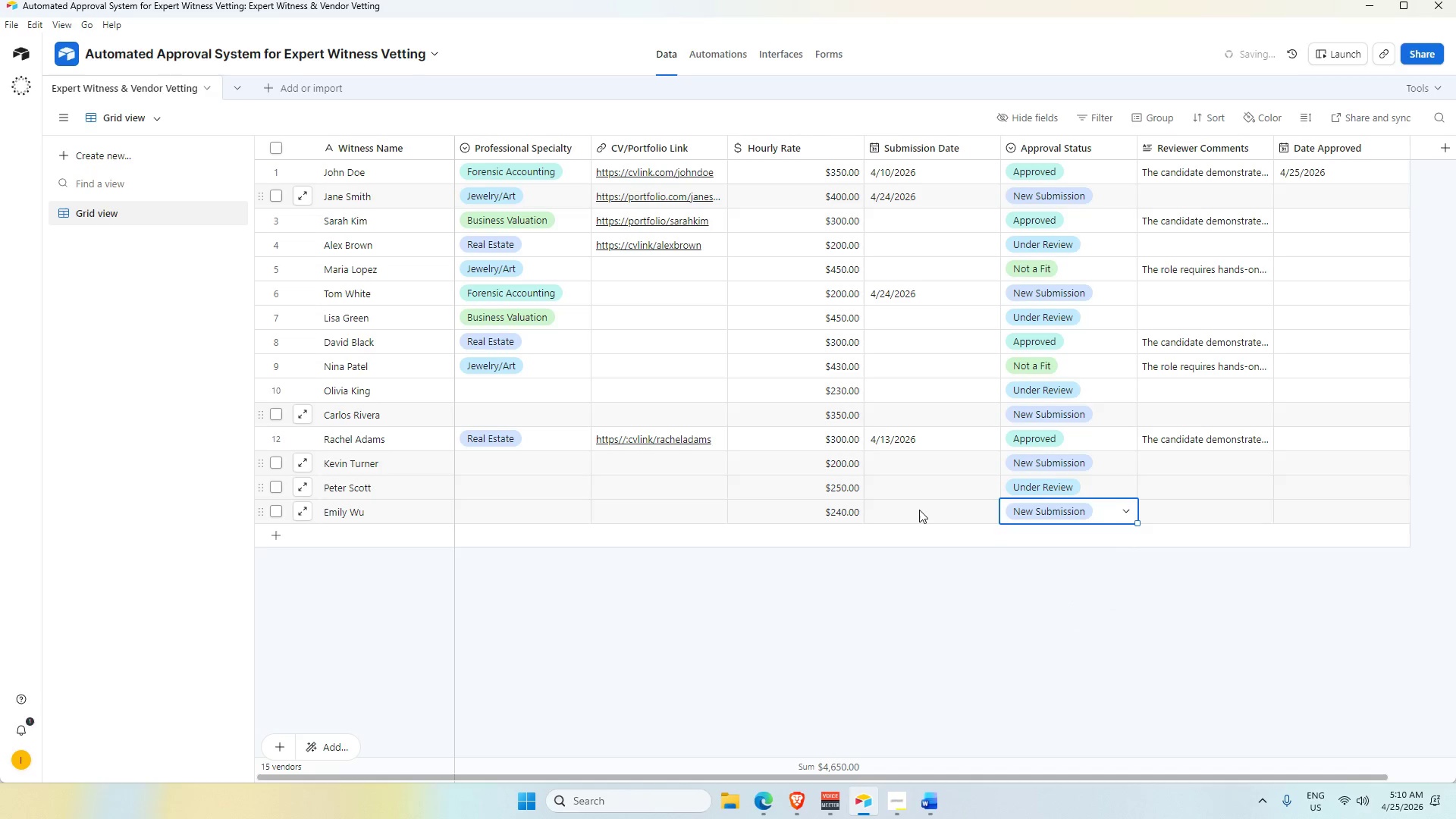 
double_click([921, 511])
 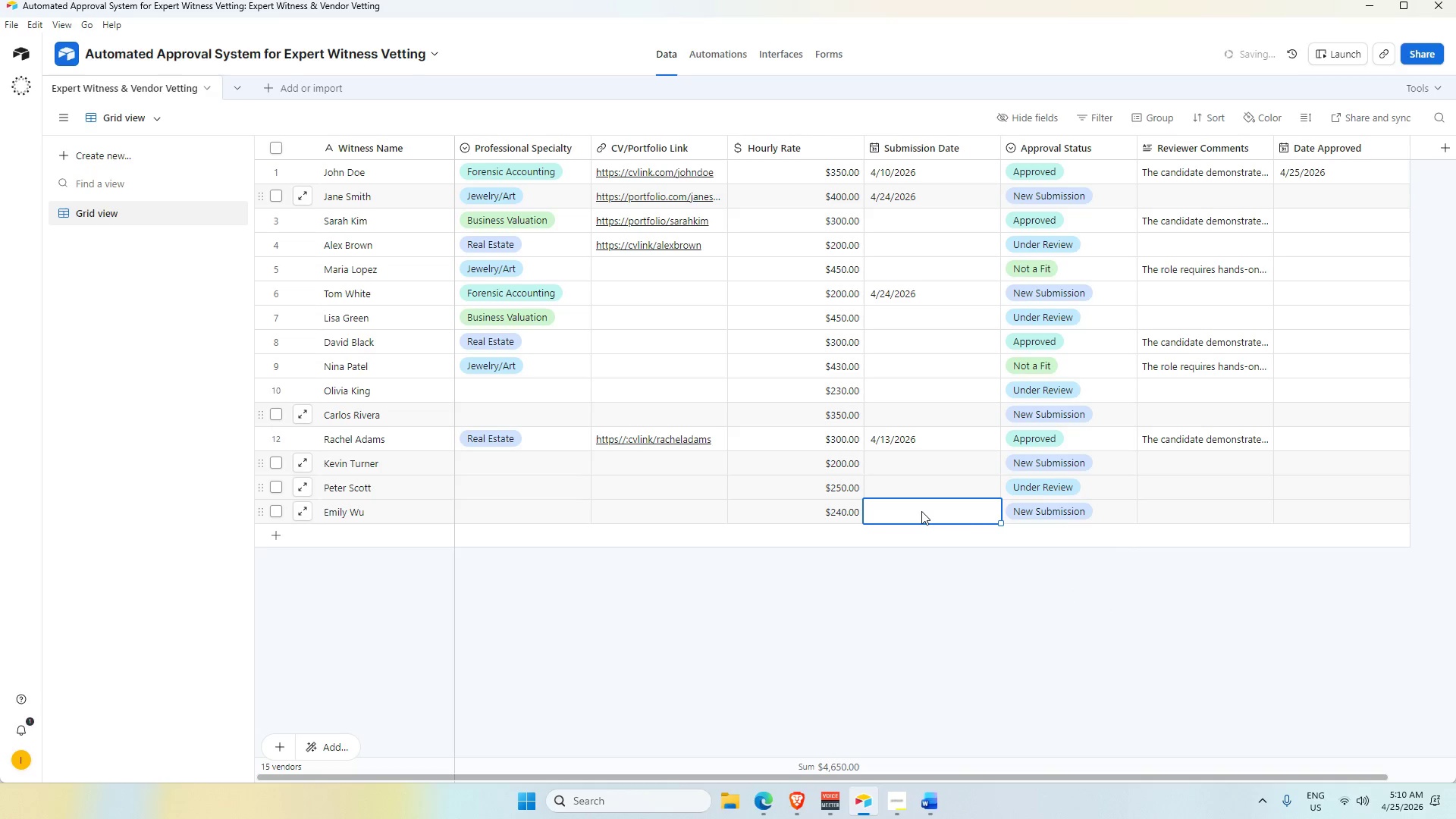 
double_click([921, 511])
 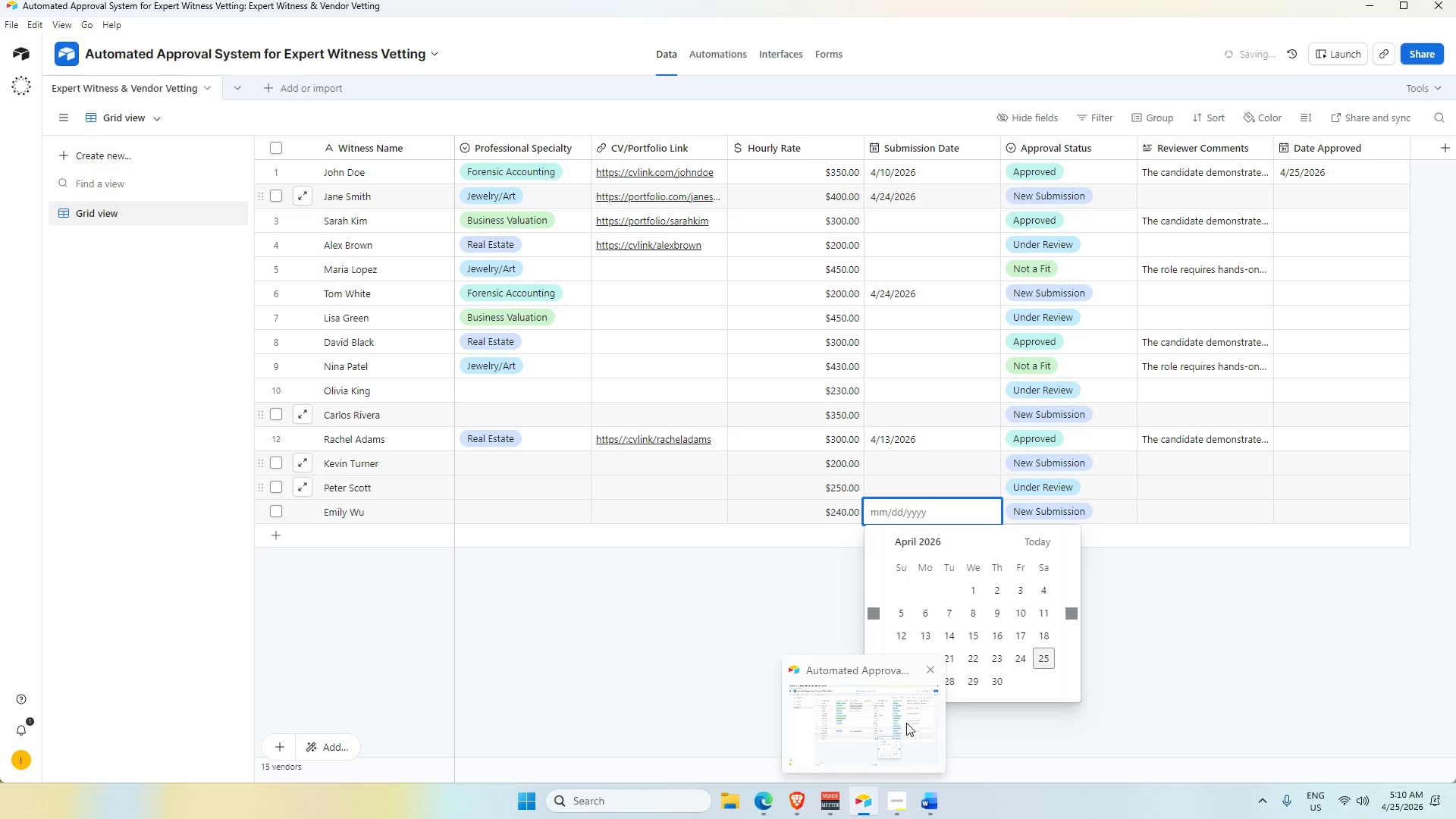 
wait(9.37)
 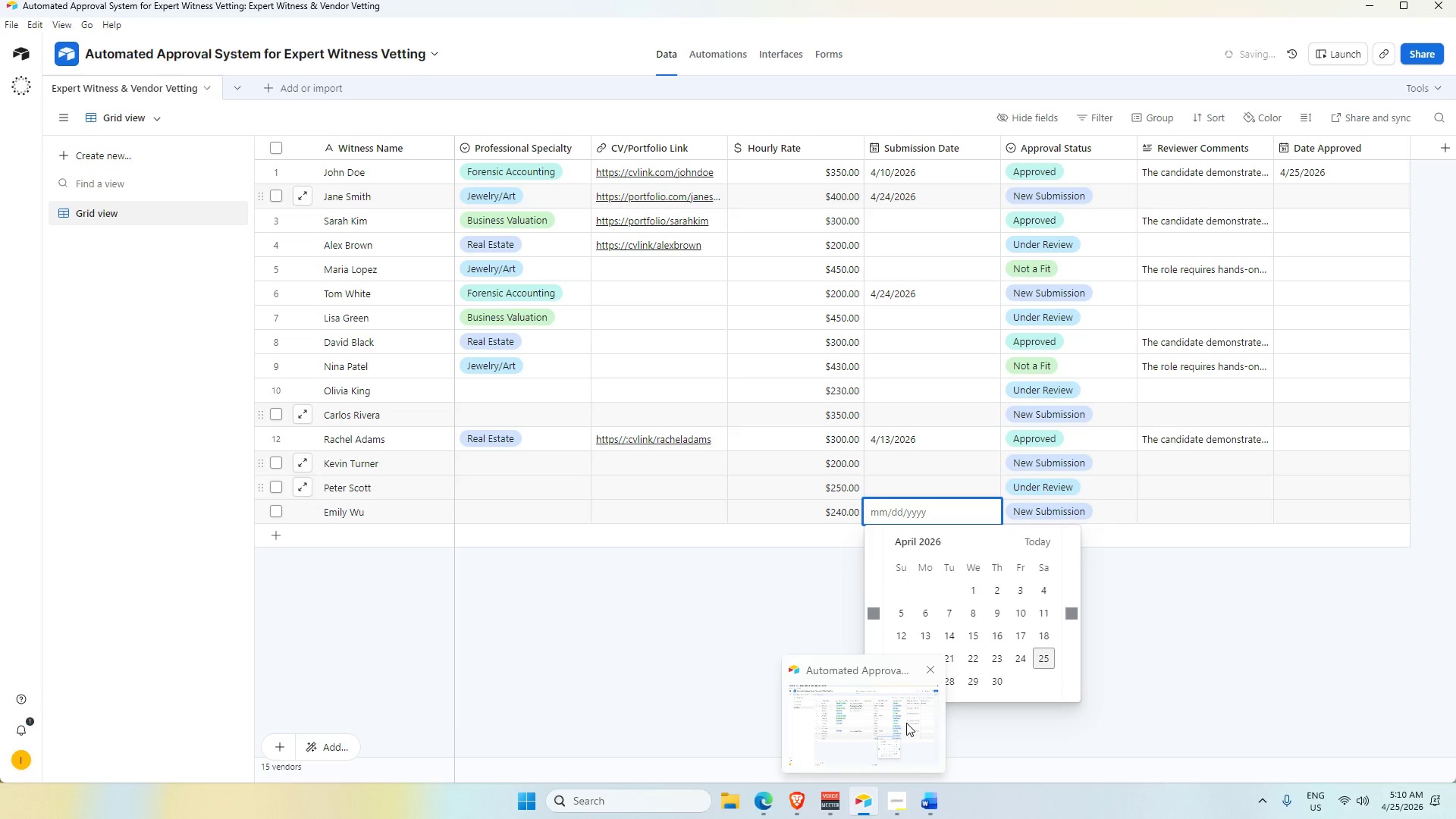 
mouse_move([779, 742])
 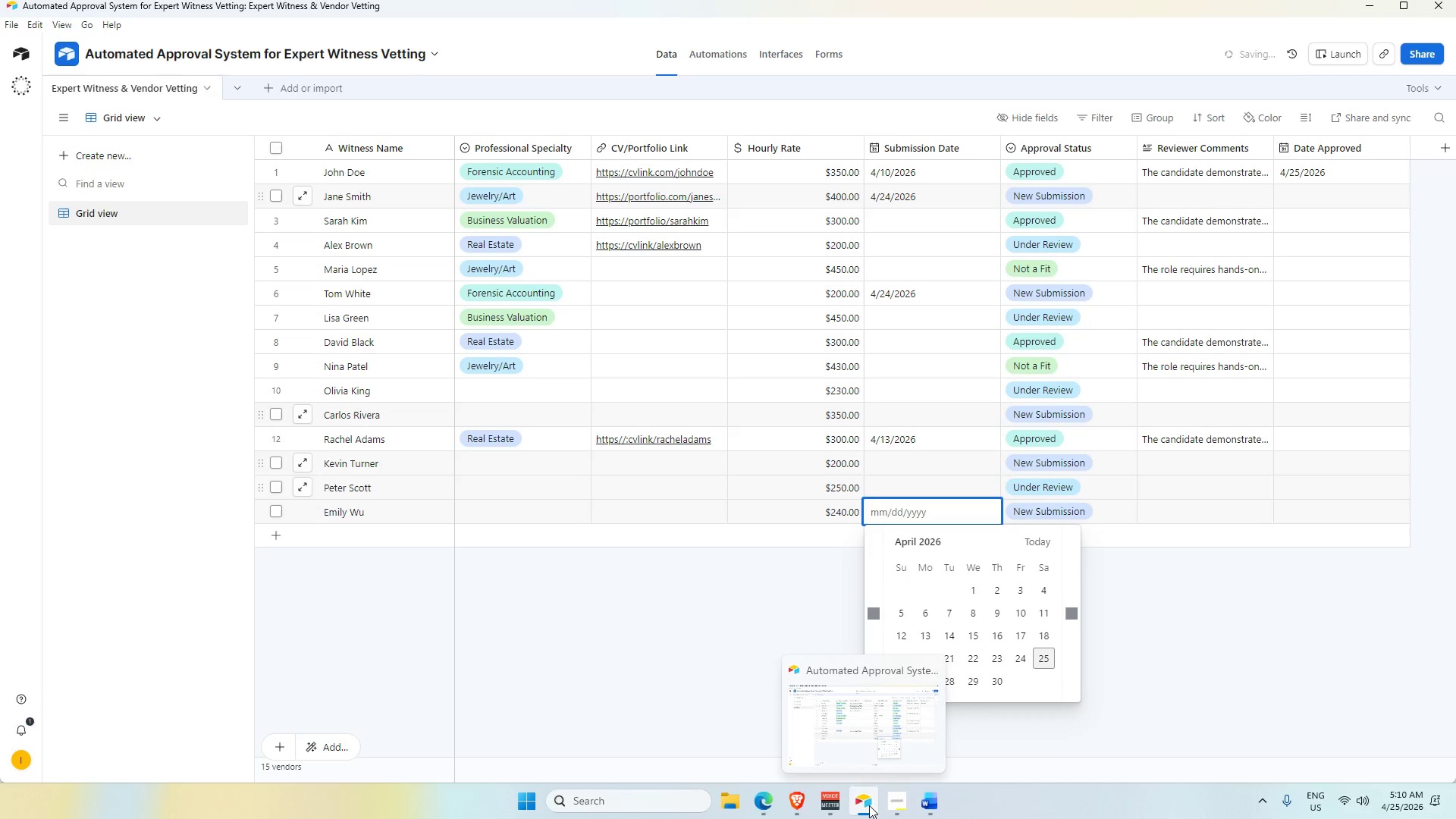 
left_click([906, 801])